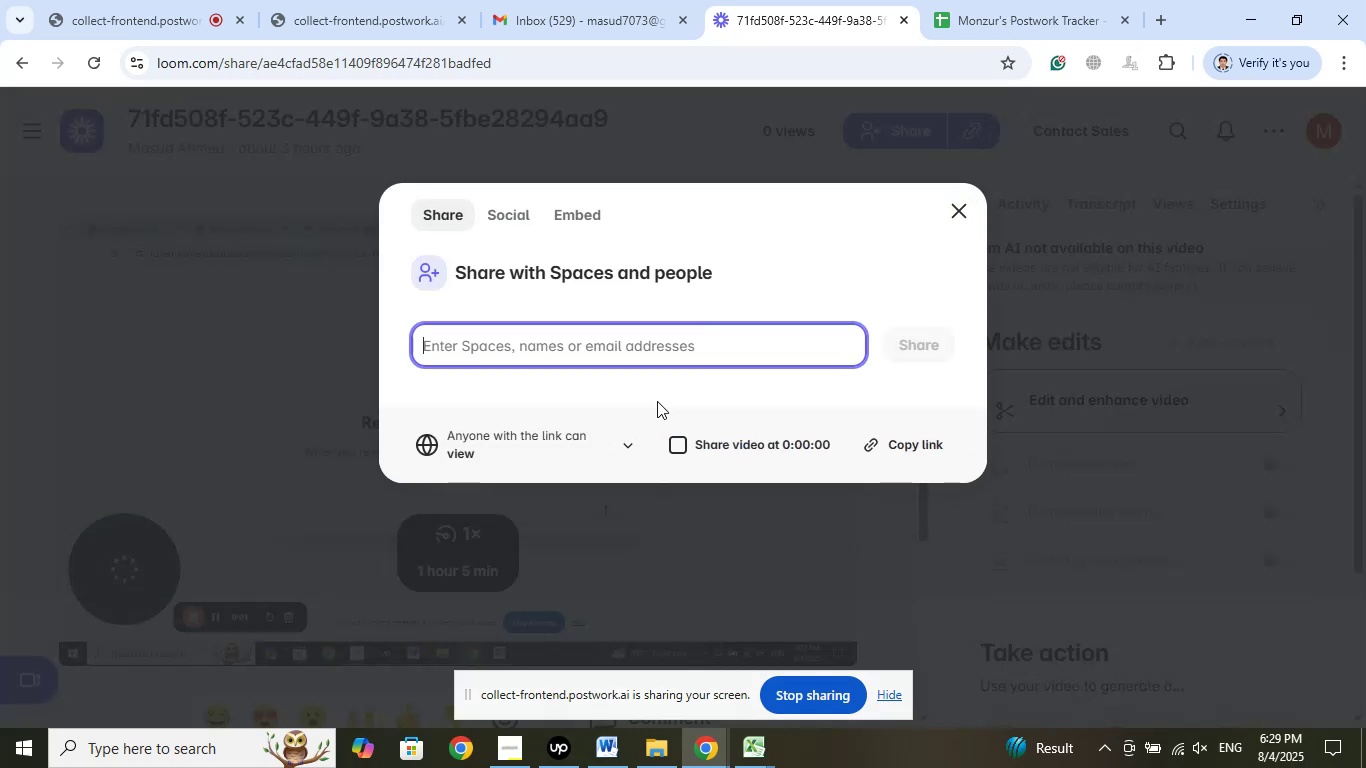 
right_click([507, 359])
 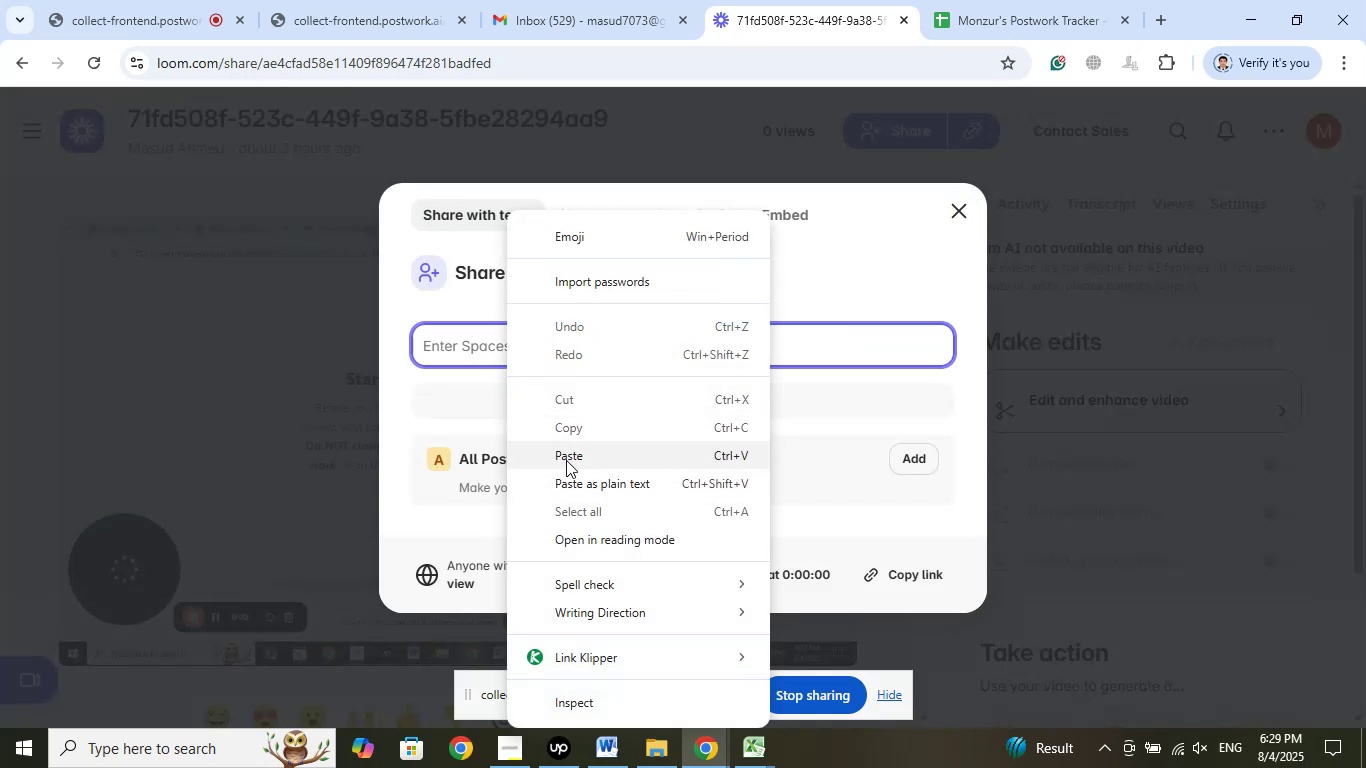 
left_click([569, 456])
 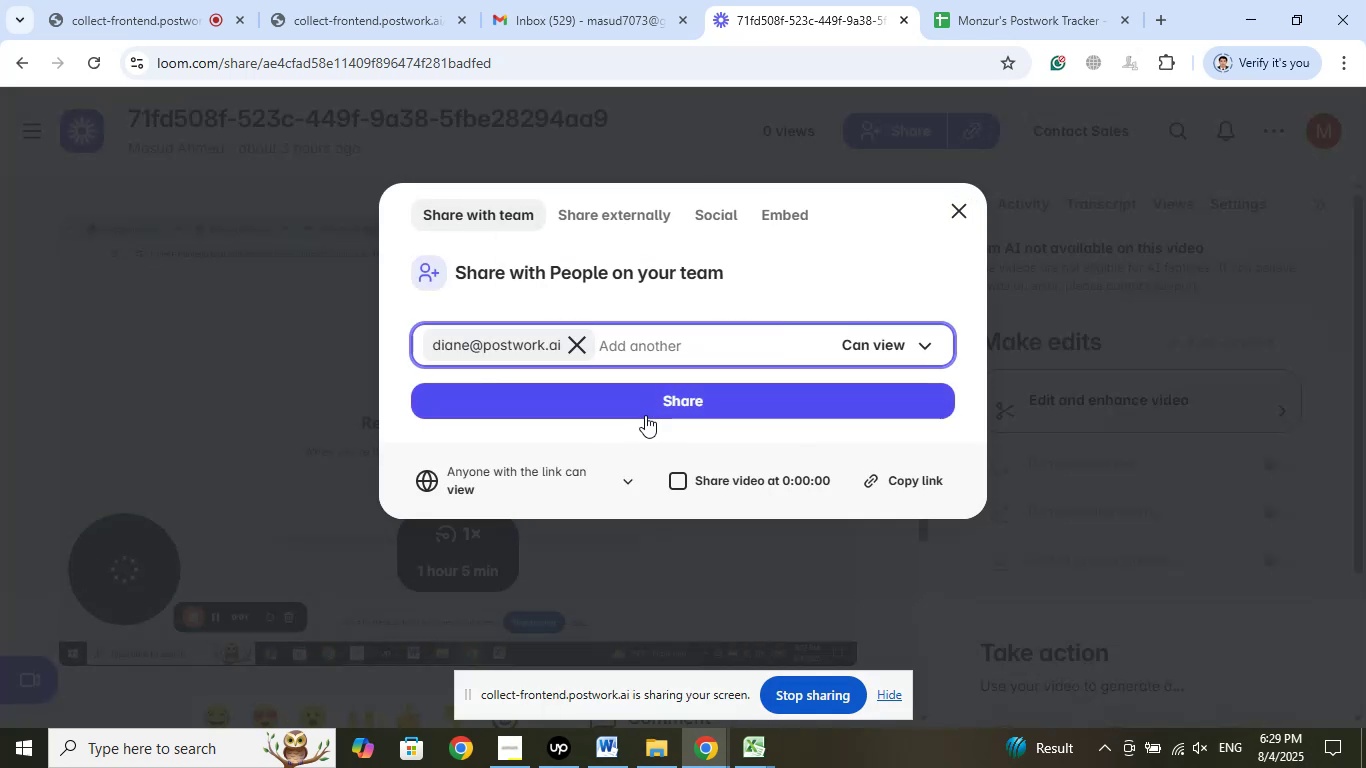 
left_click([649, 407])
 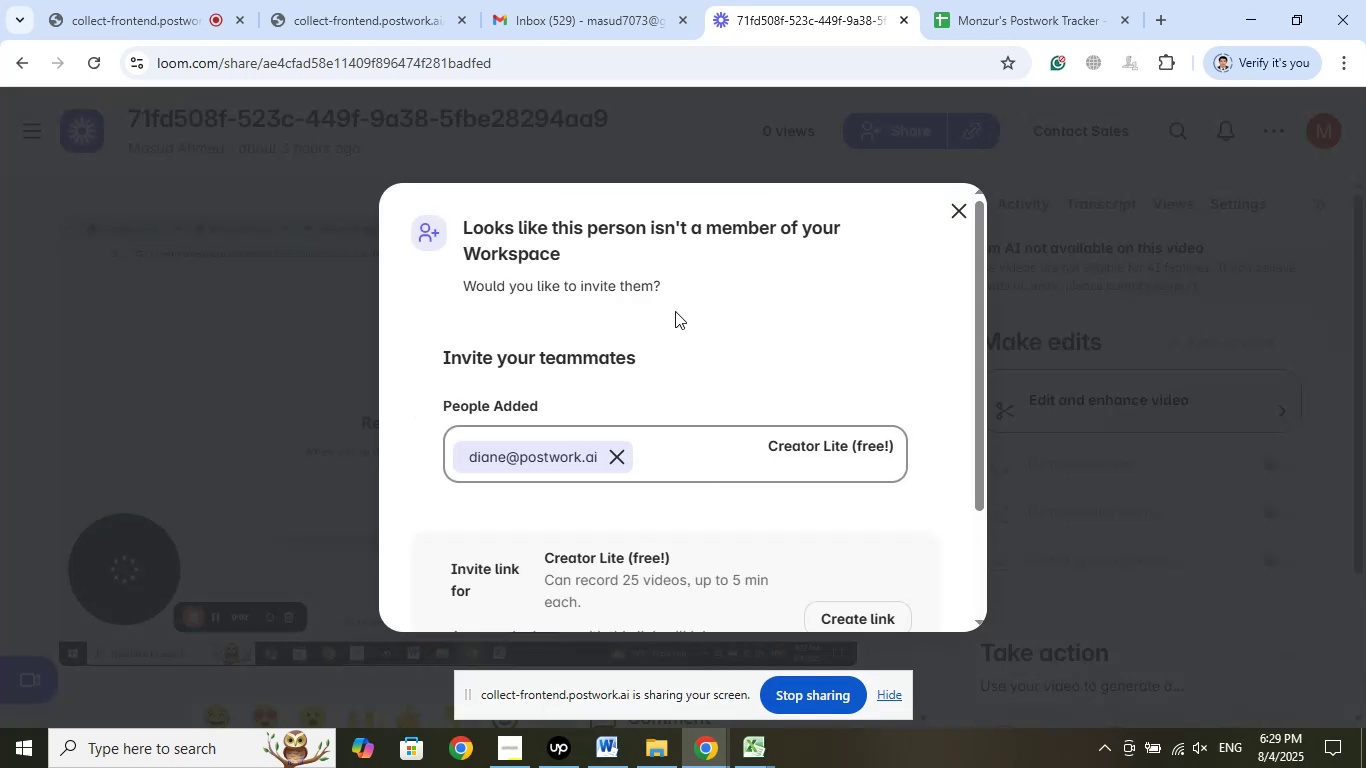 
scroll: coordinate [676, 306], scroll_direction: down, amount: 7.0
 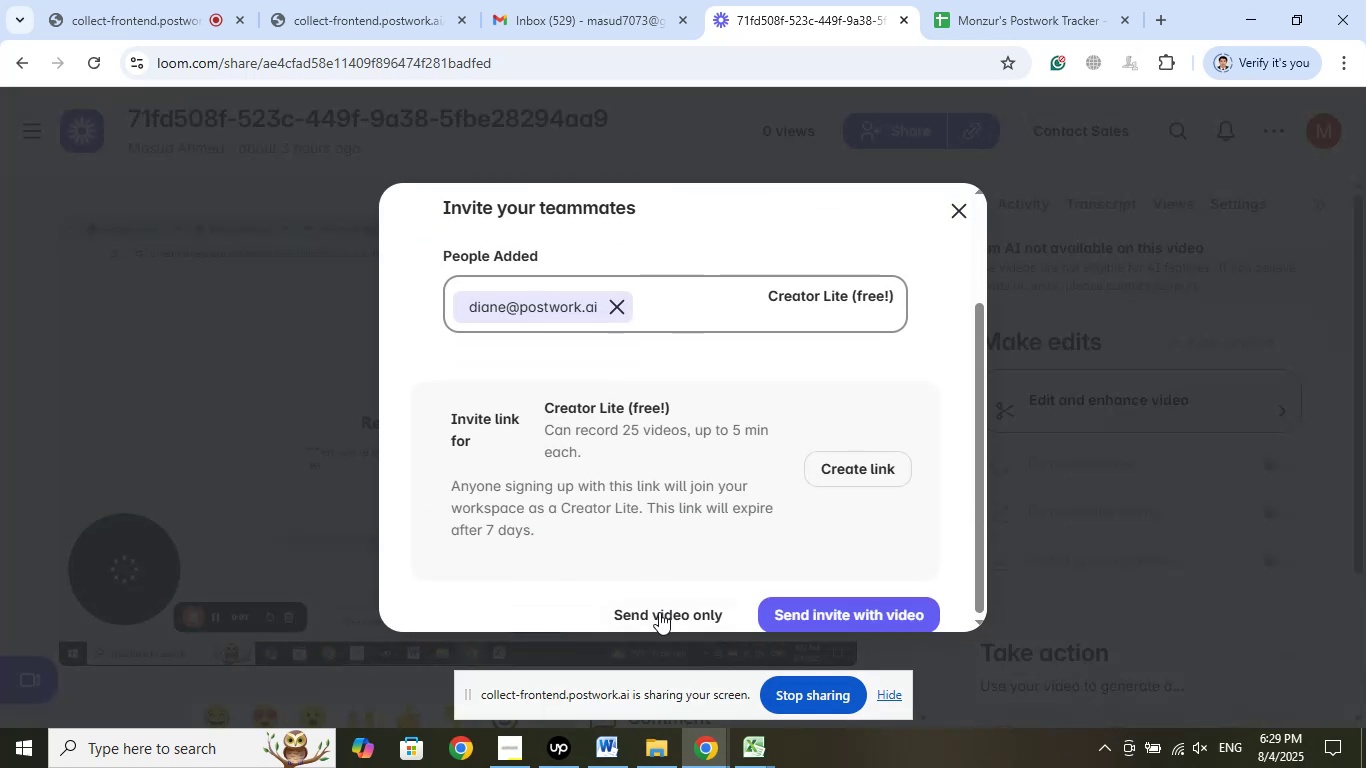 
left_click([661, 609])
 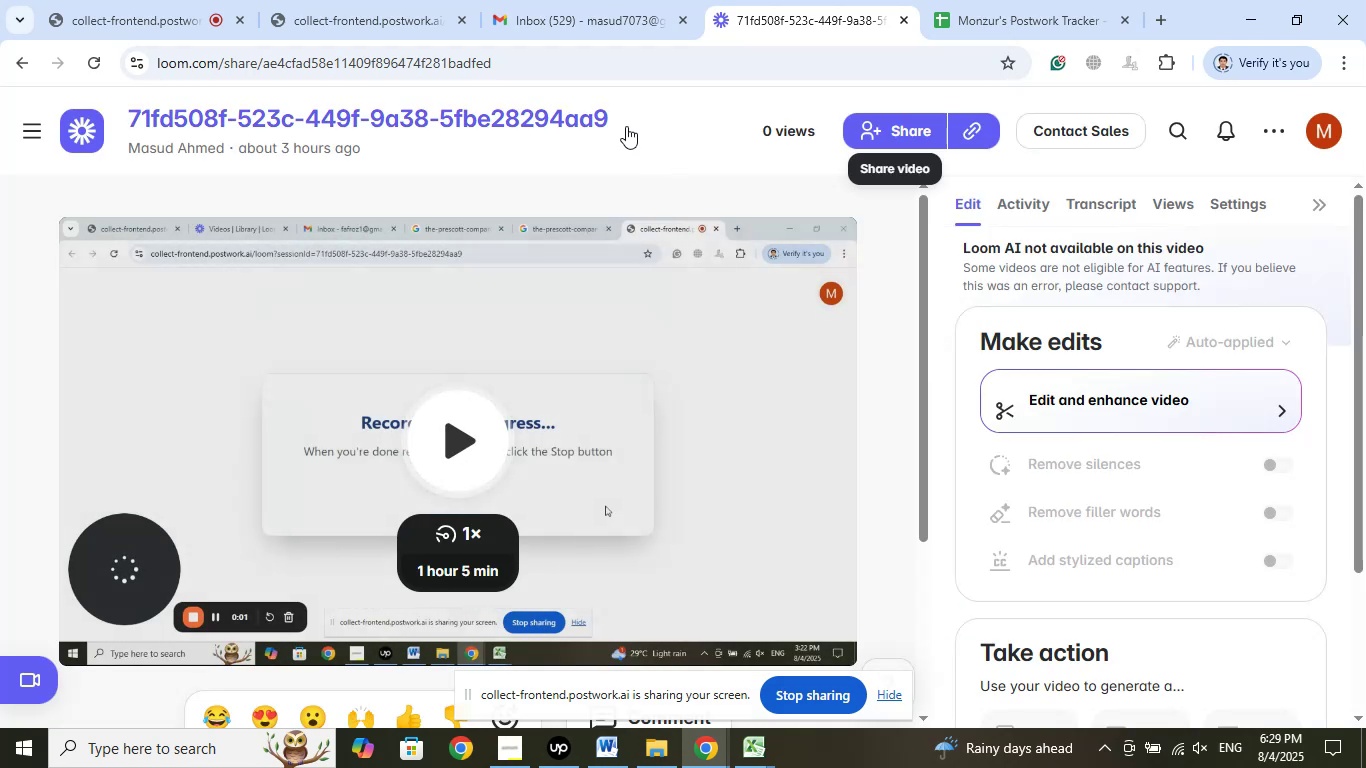 
right_click([215, 129])
 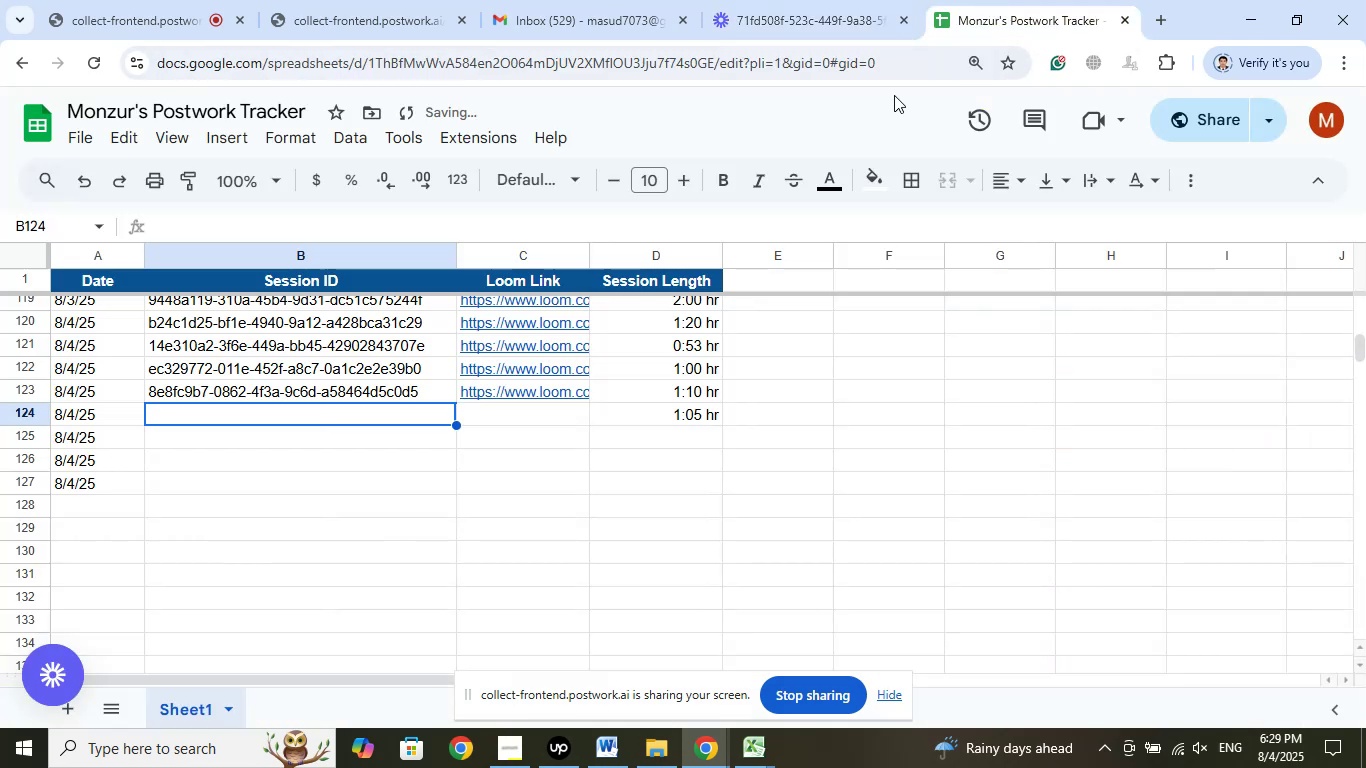 
left_click([229, 226])
 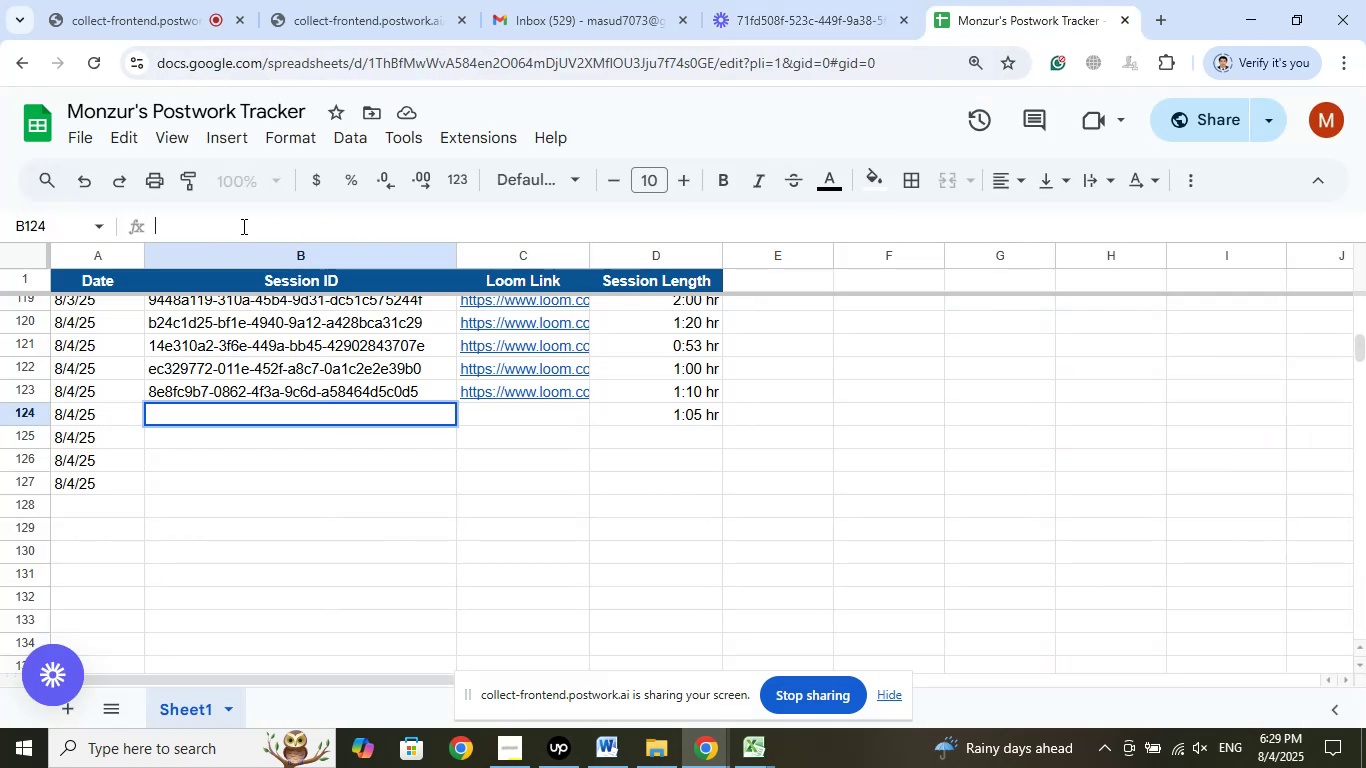 
right_click([242, 226])
 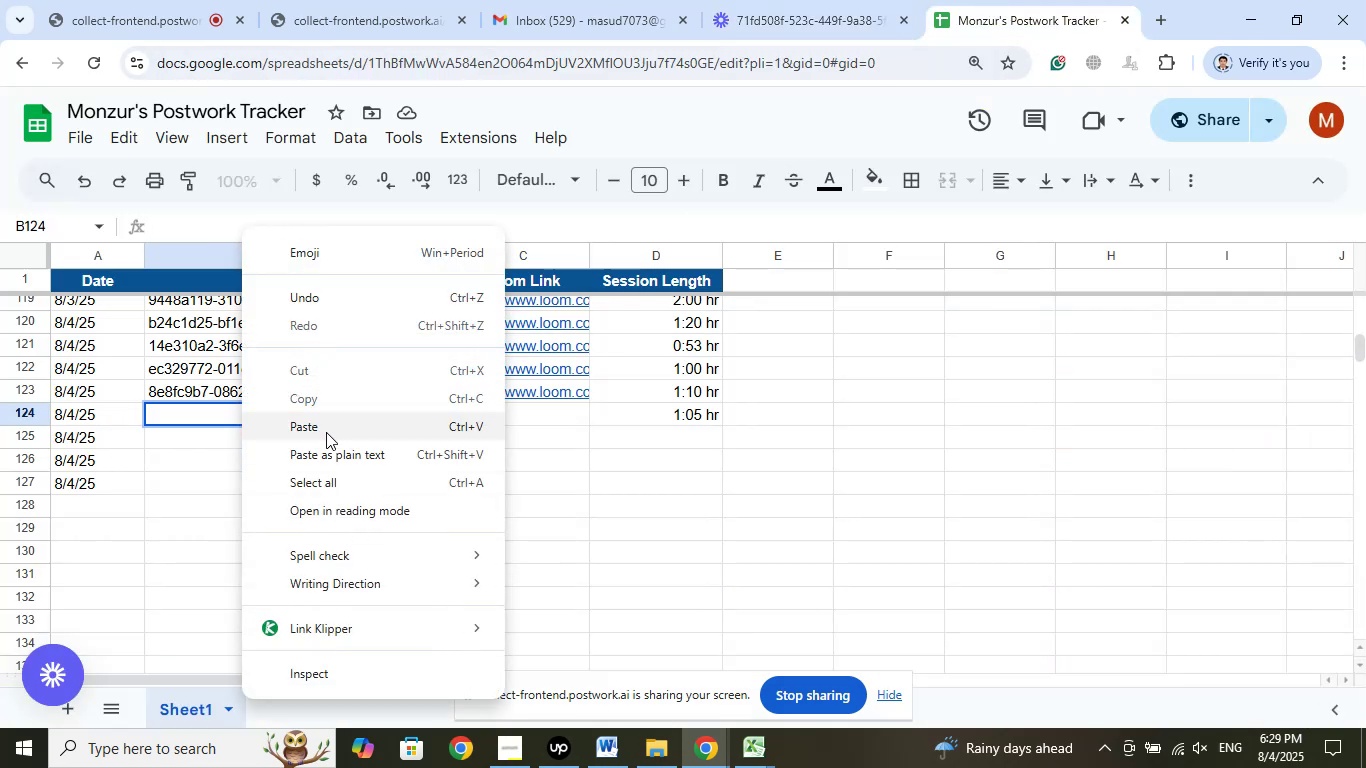 
left_click([326, 429])
 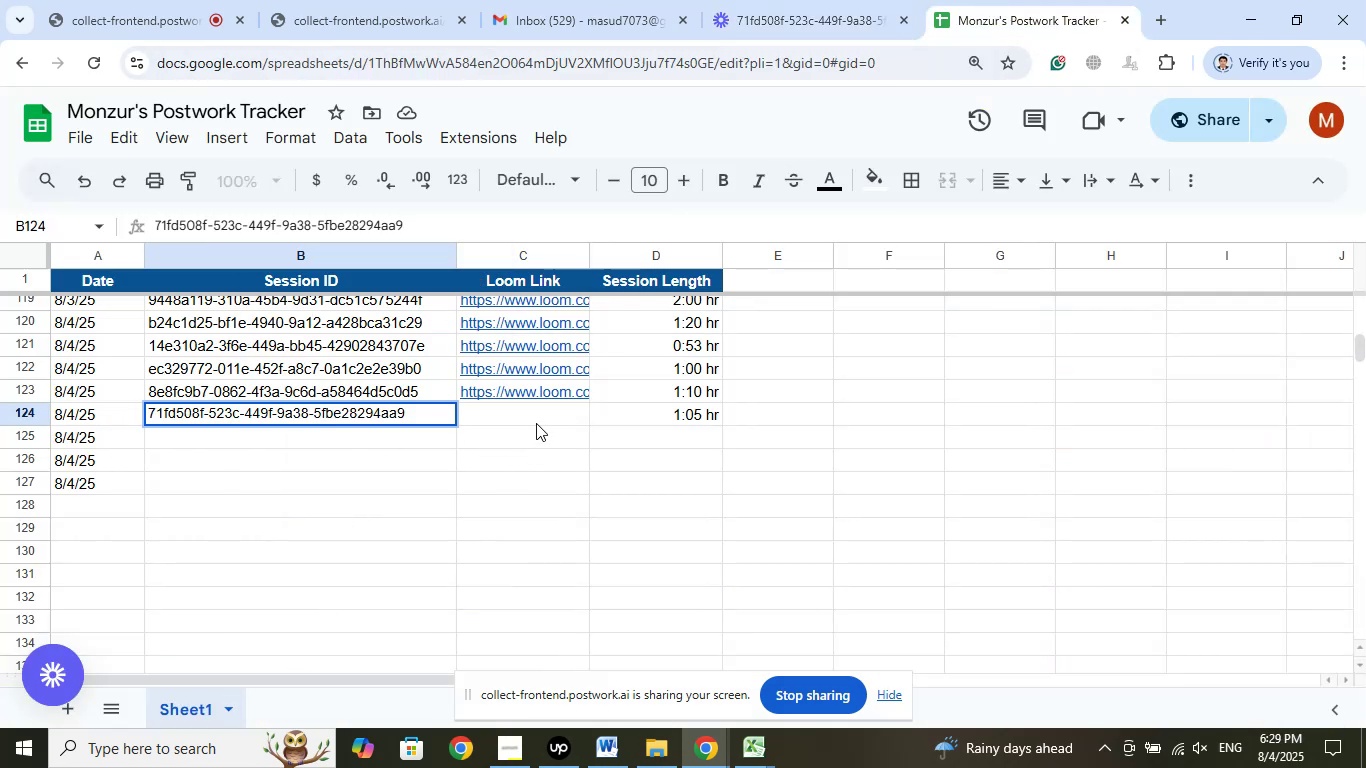 
left_click([536, 423])
 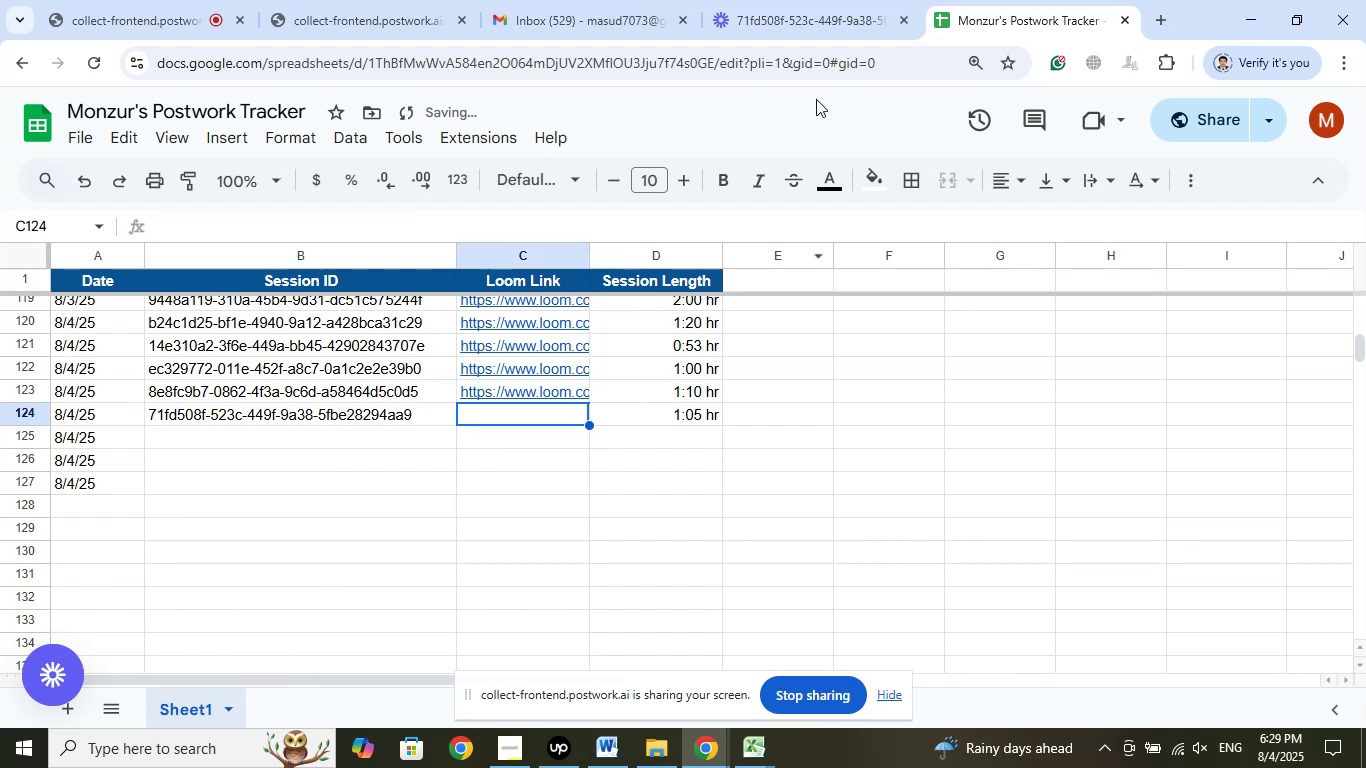 
left_click([796, 18])
 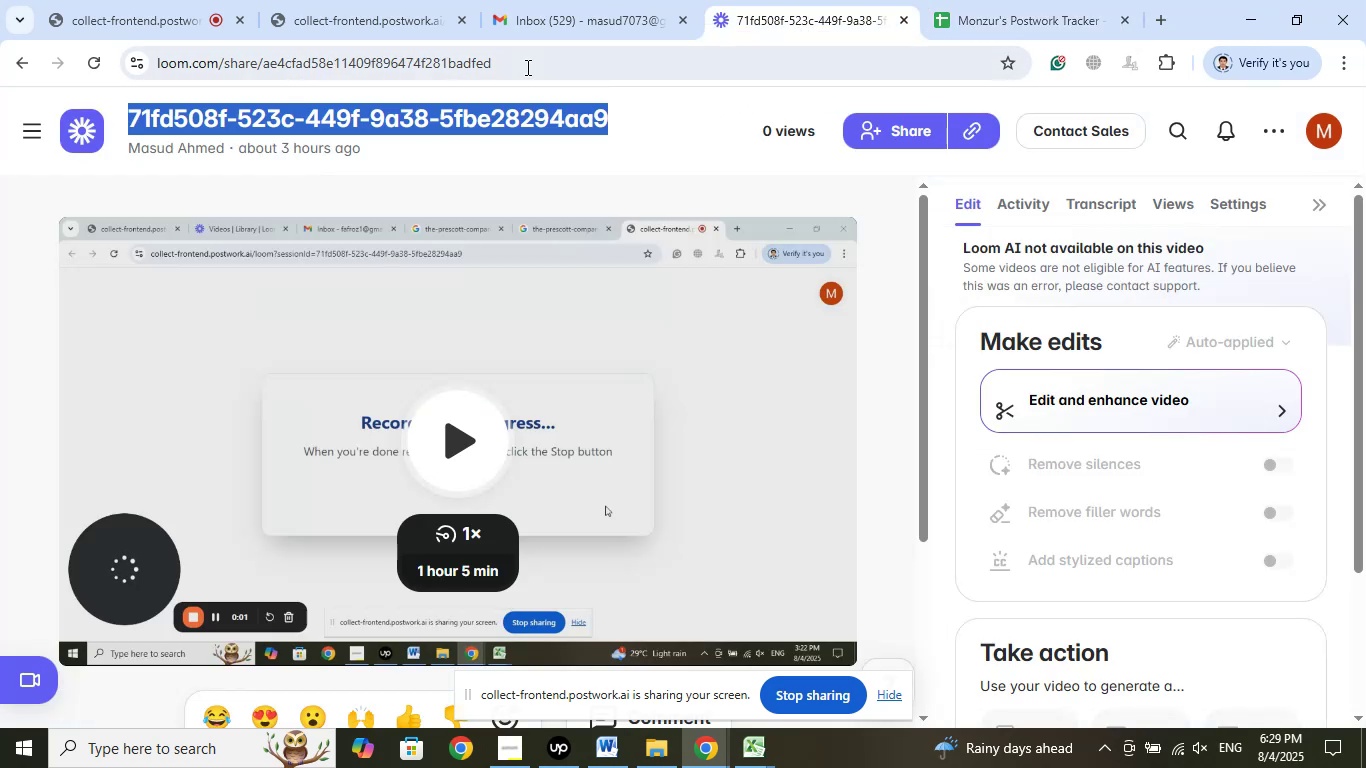 
left_click([522, 64])
 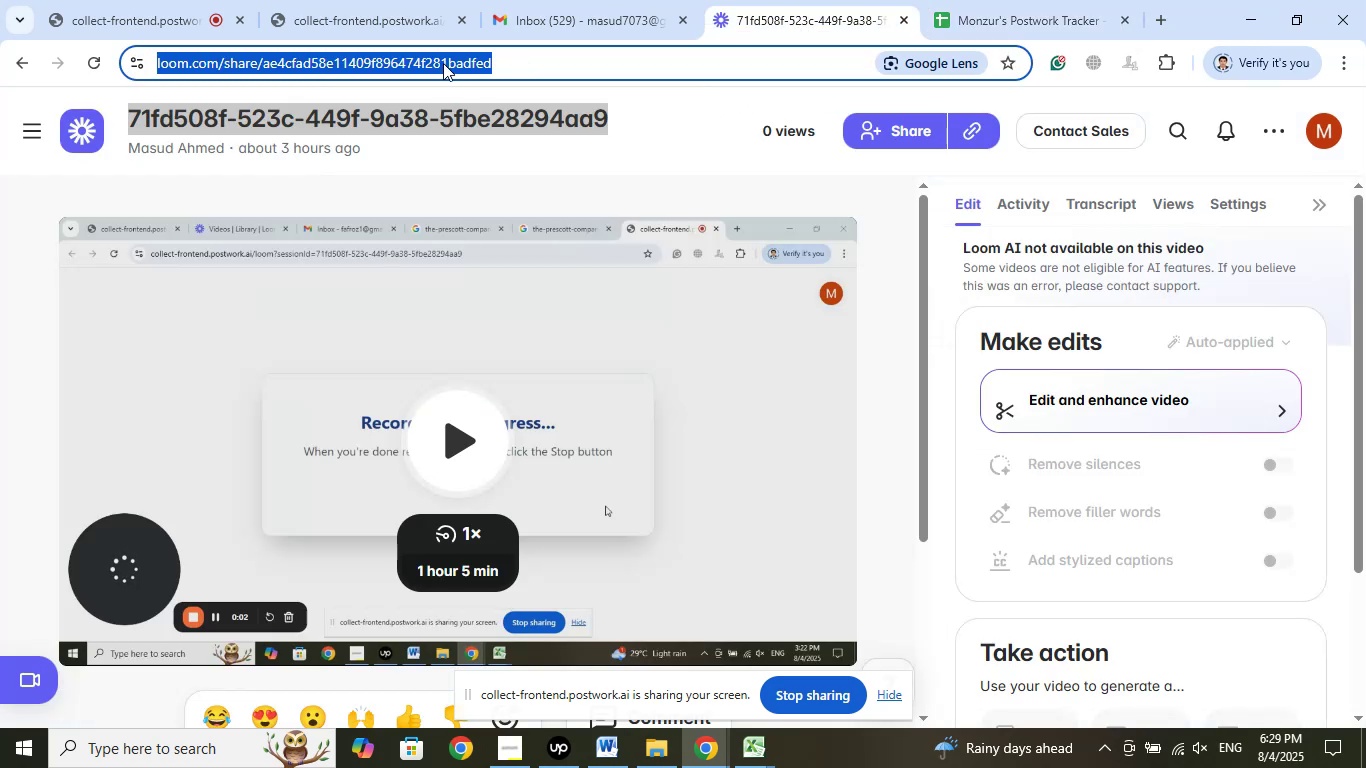 
right_click([443, 63])
 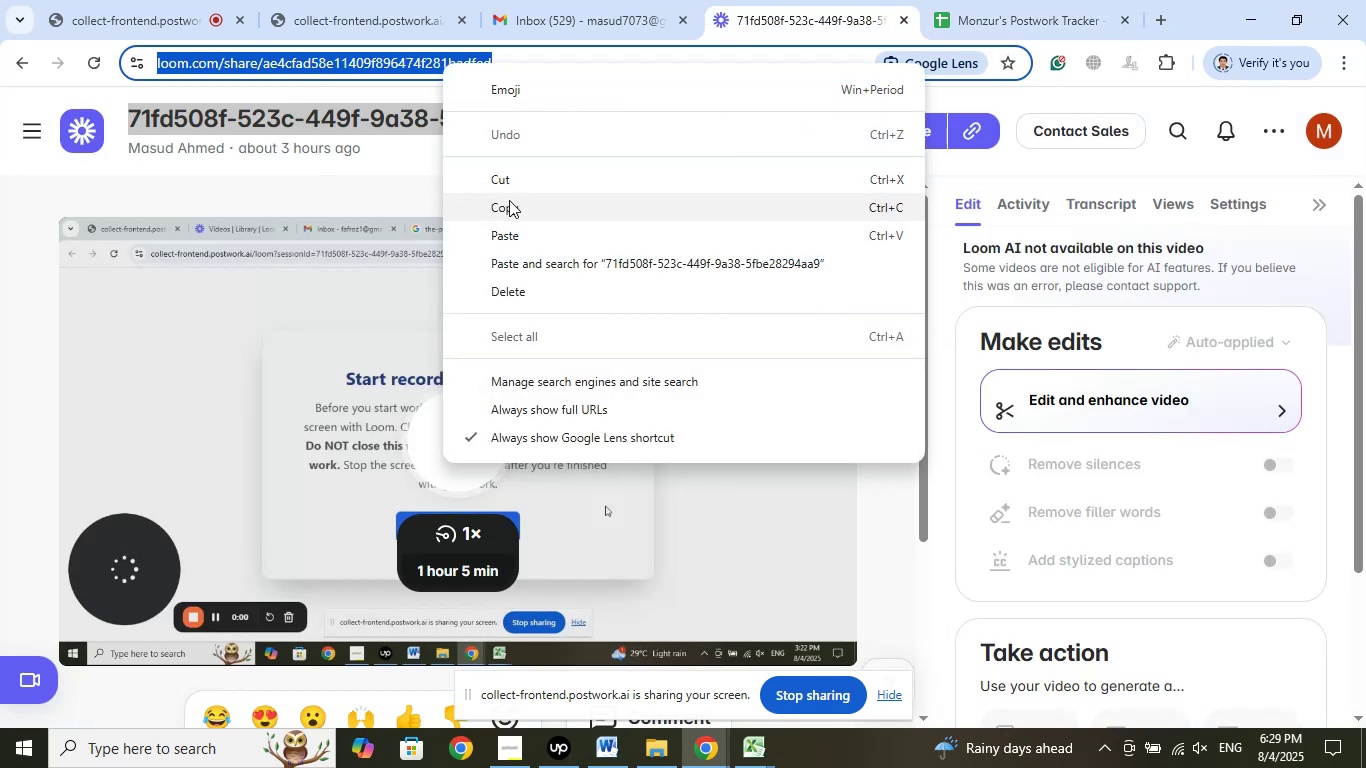 
left_click([509, 200])
 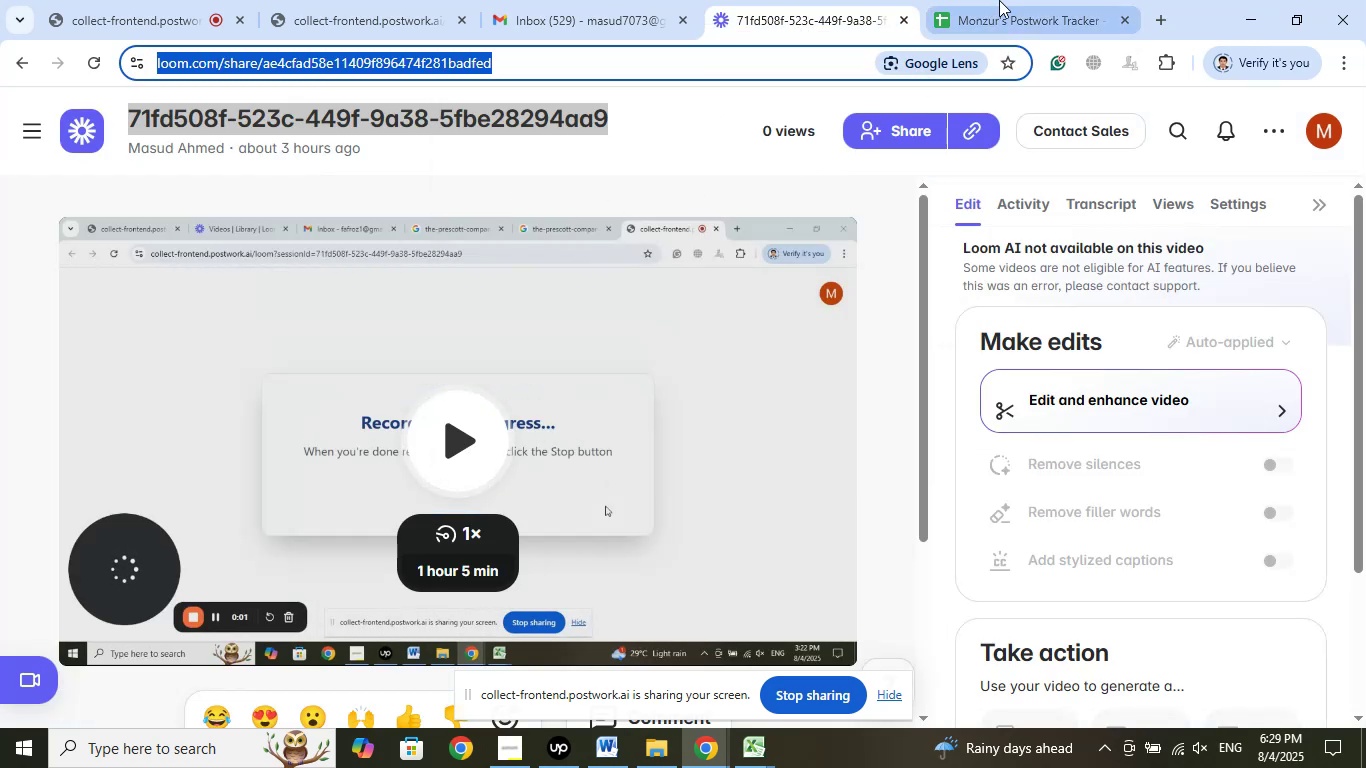 
left_click([999, 0])
 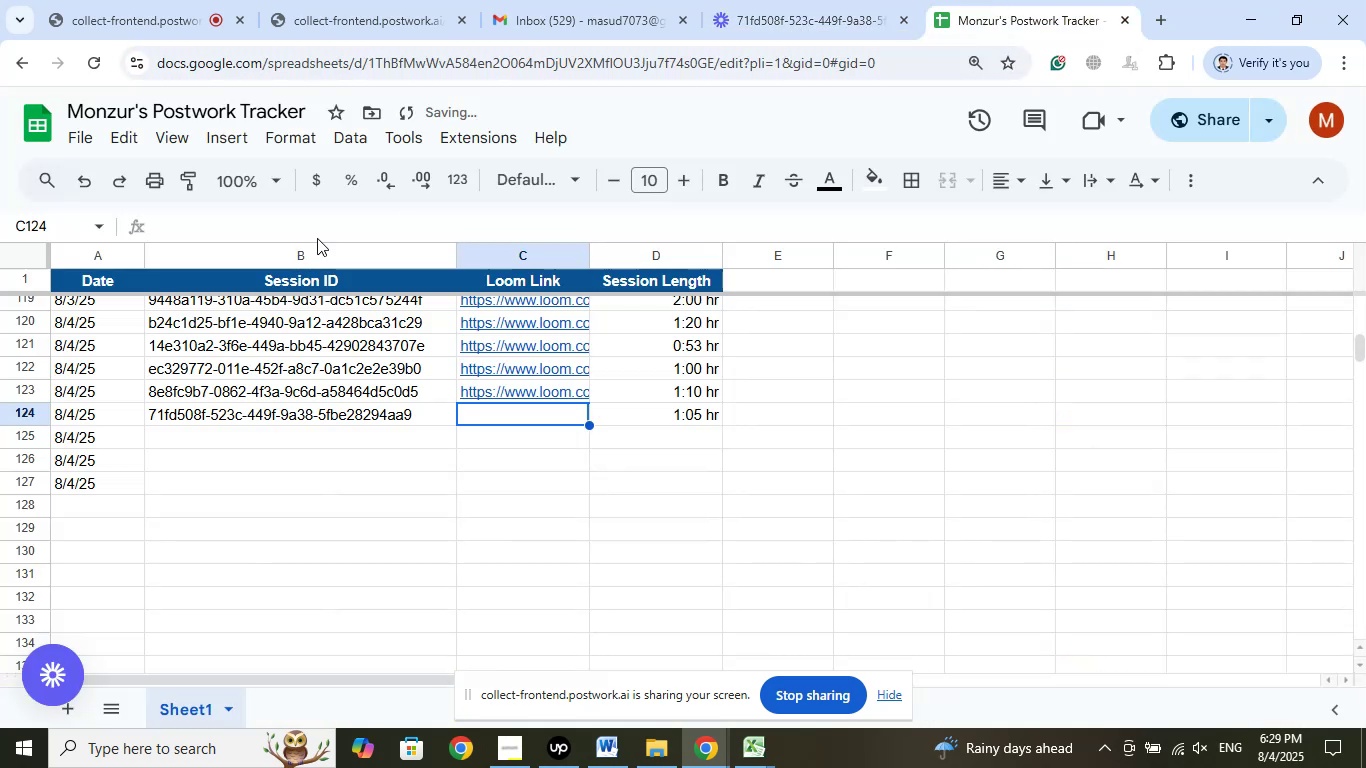 
left_click([259, 236])
 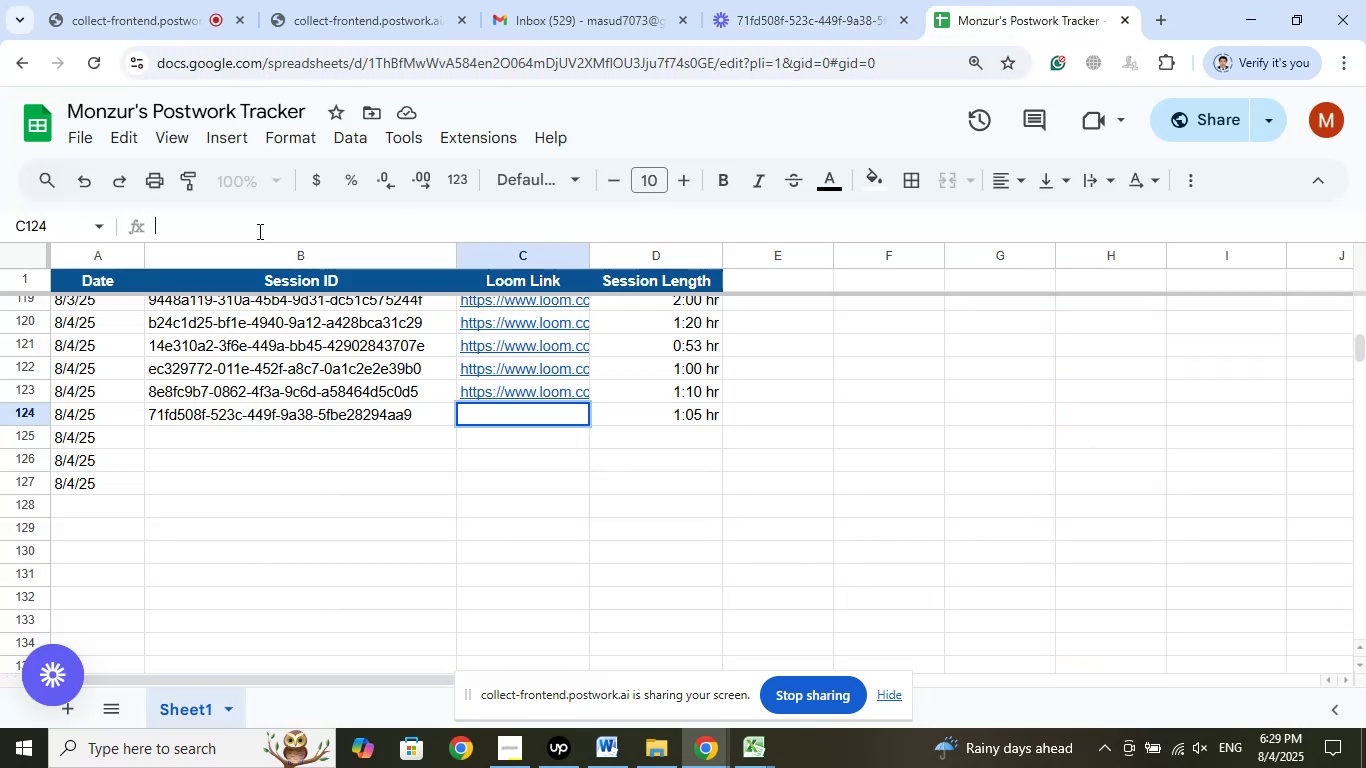 
right_click([258, 230])
 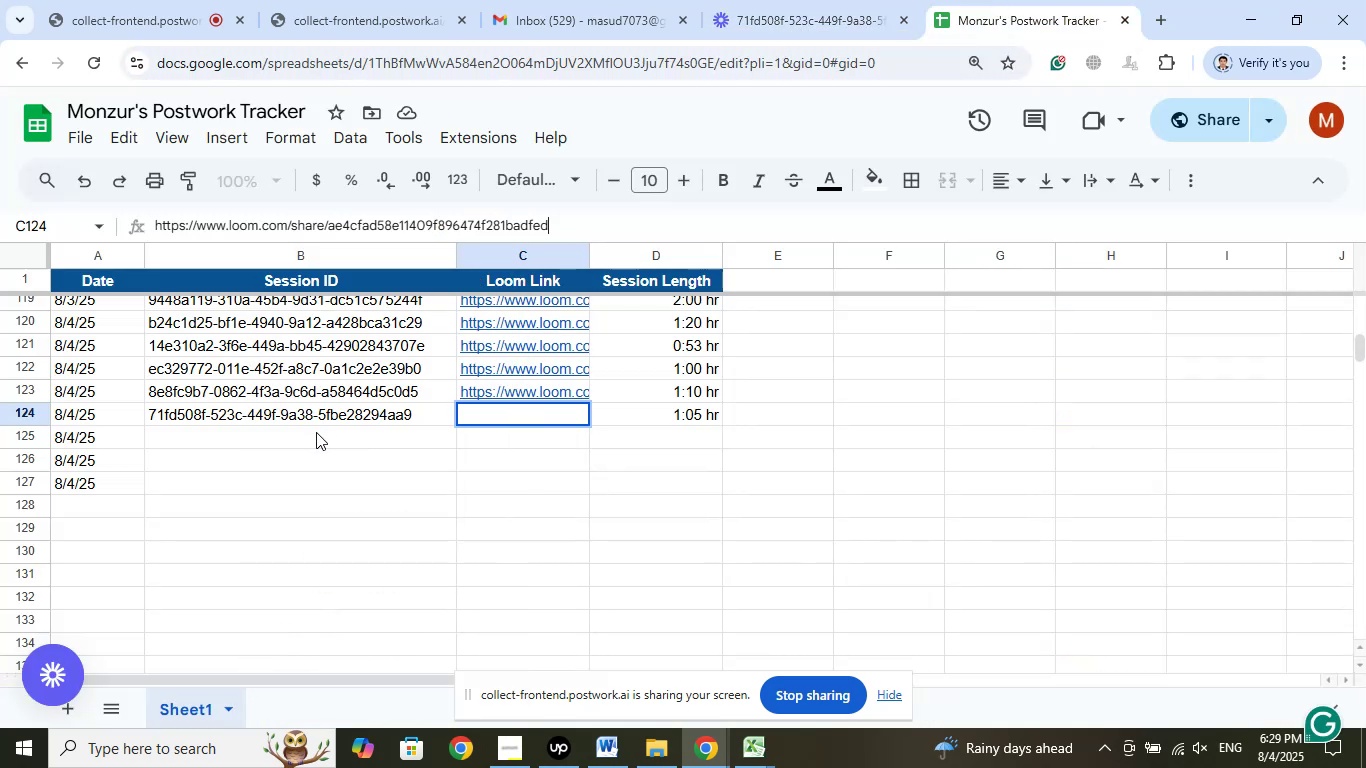 
left_click([274, 438])
 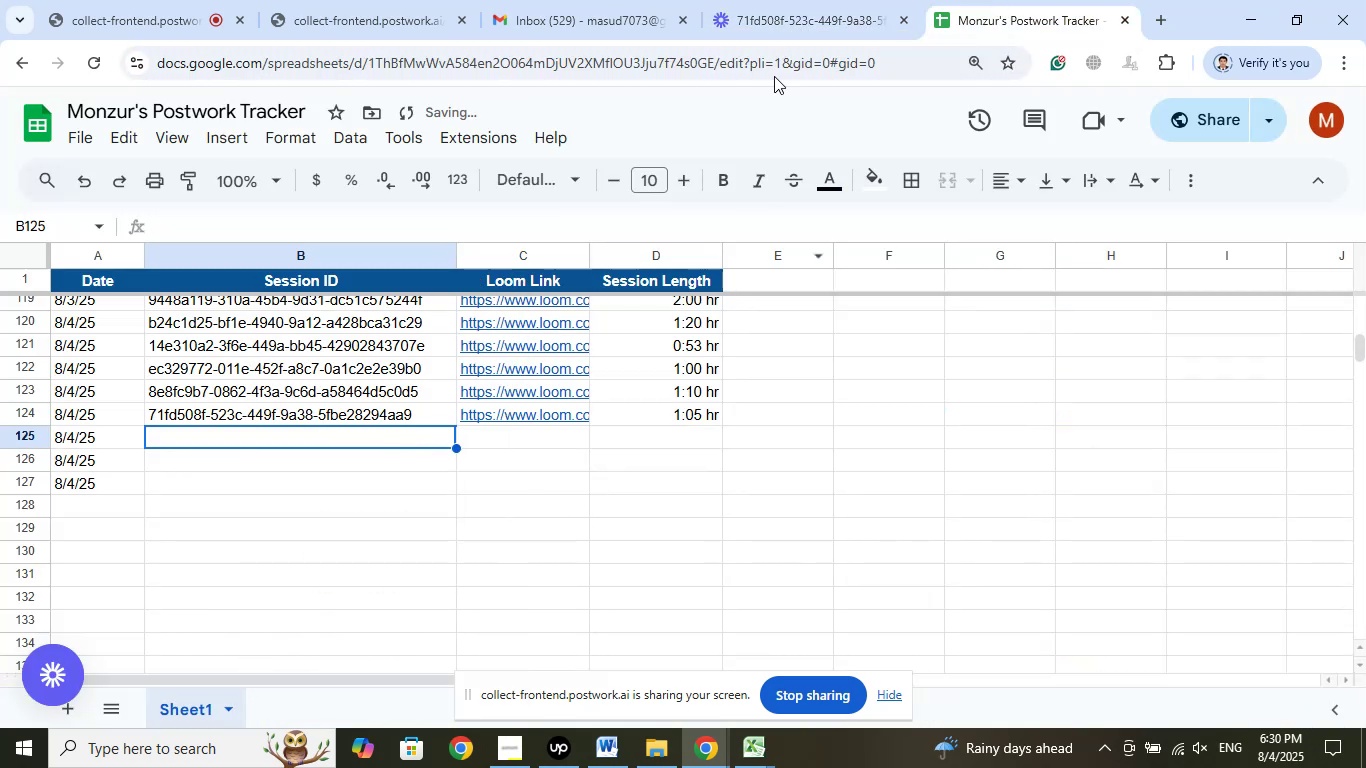 
left_click([810, 0])
 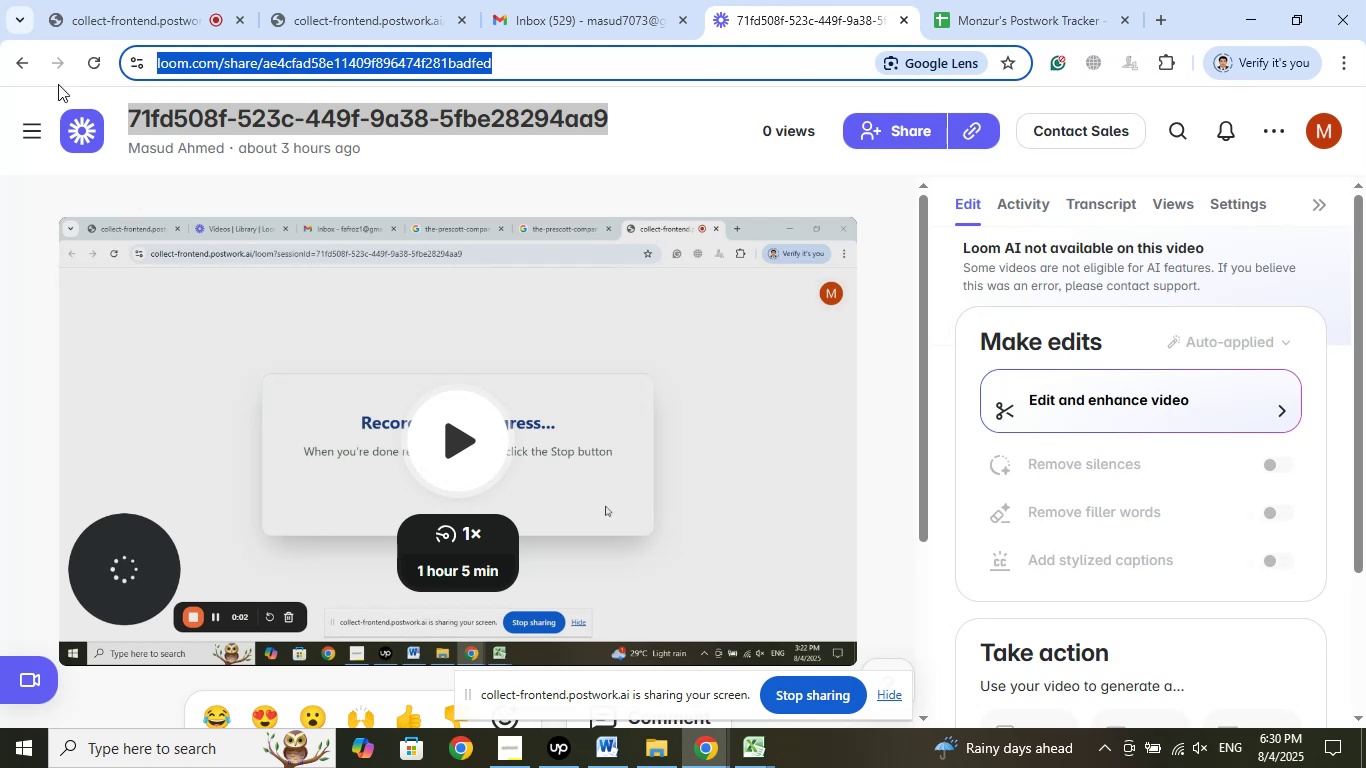 
left_click([23, 60])
 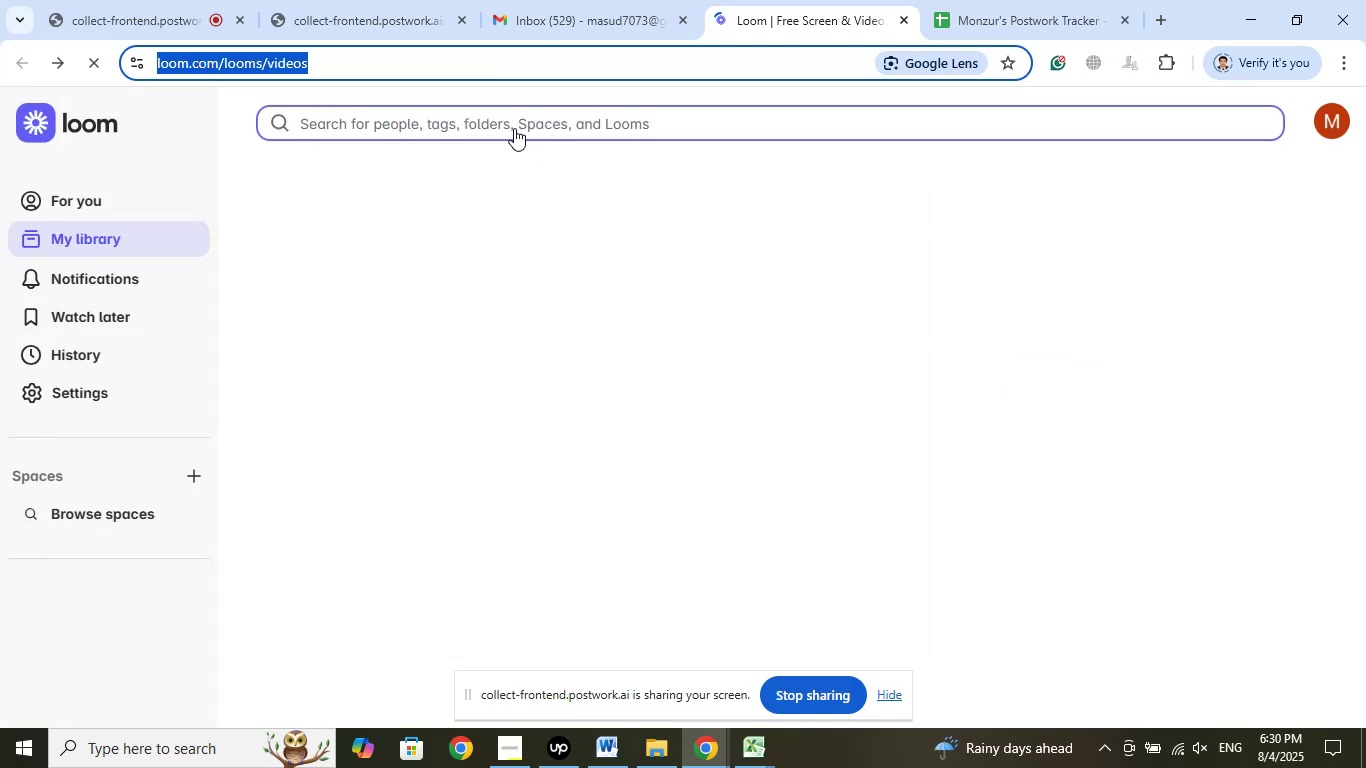 
left_click([519, 174])
 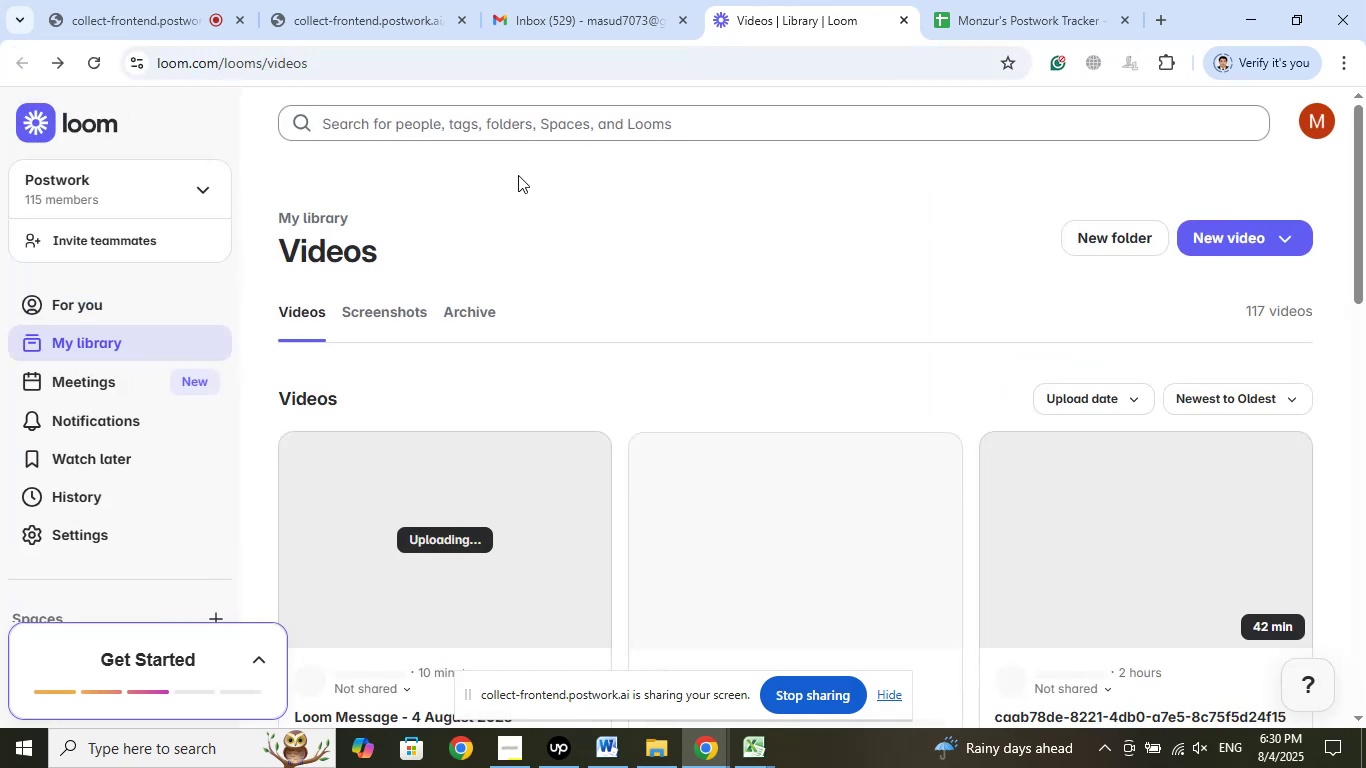 
scroll: coordinate [752, 299], scroll_direction: down, amount: 5.0
 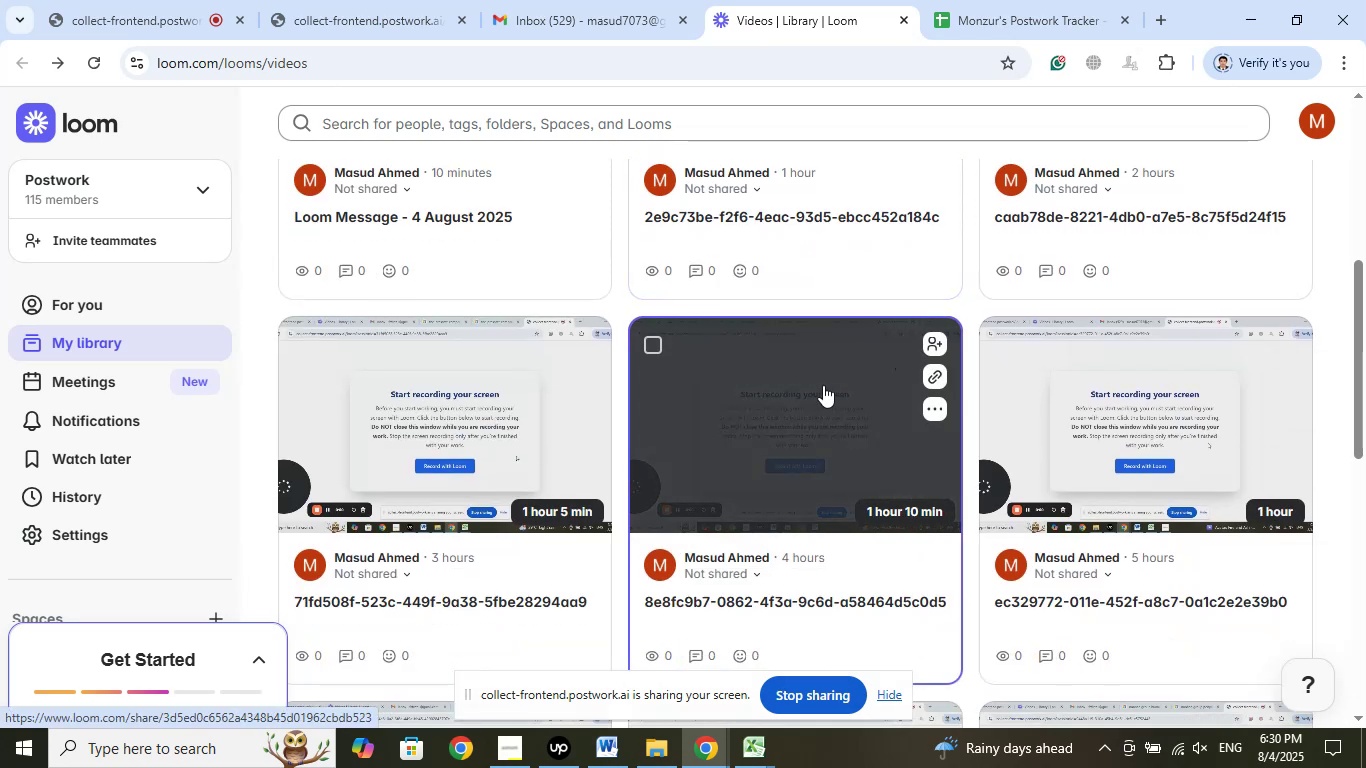 
scroll: coordinate [901, 386], scroll_direction: up, amount: 2.0
 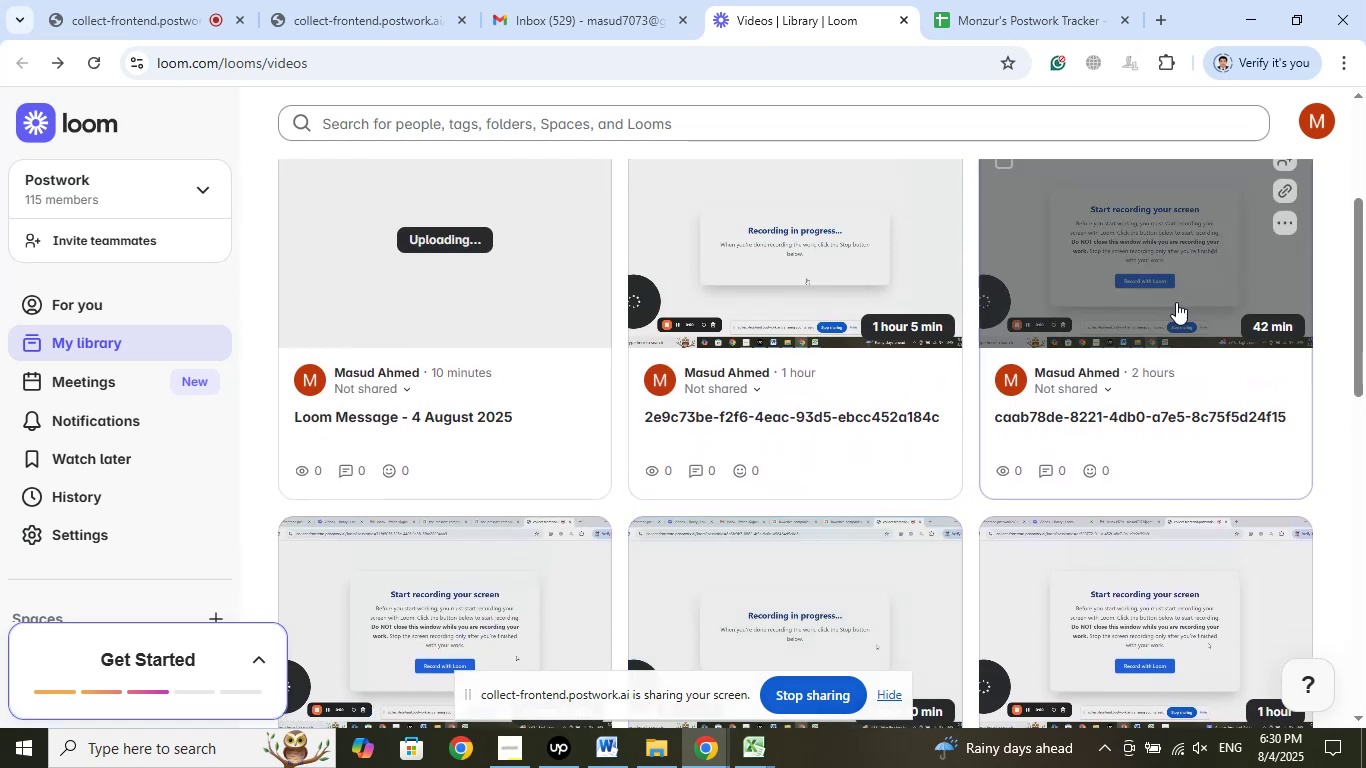 
left_click([1192, 252])
 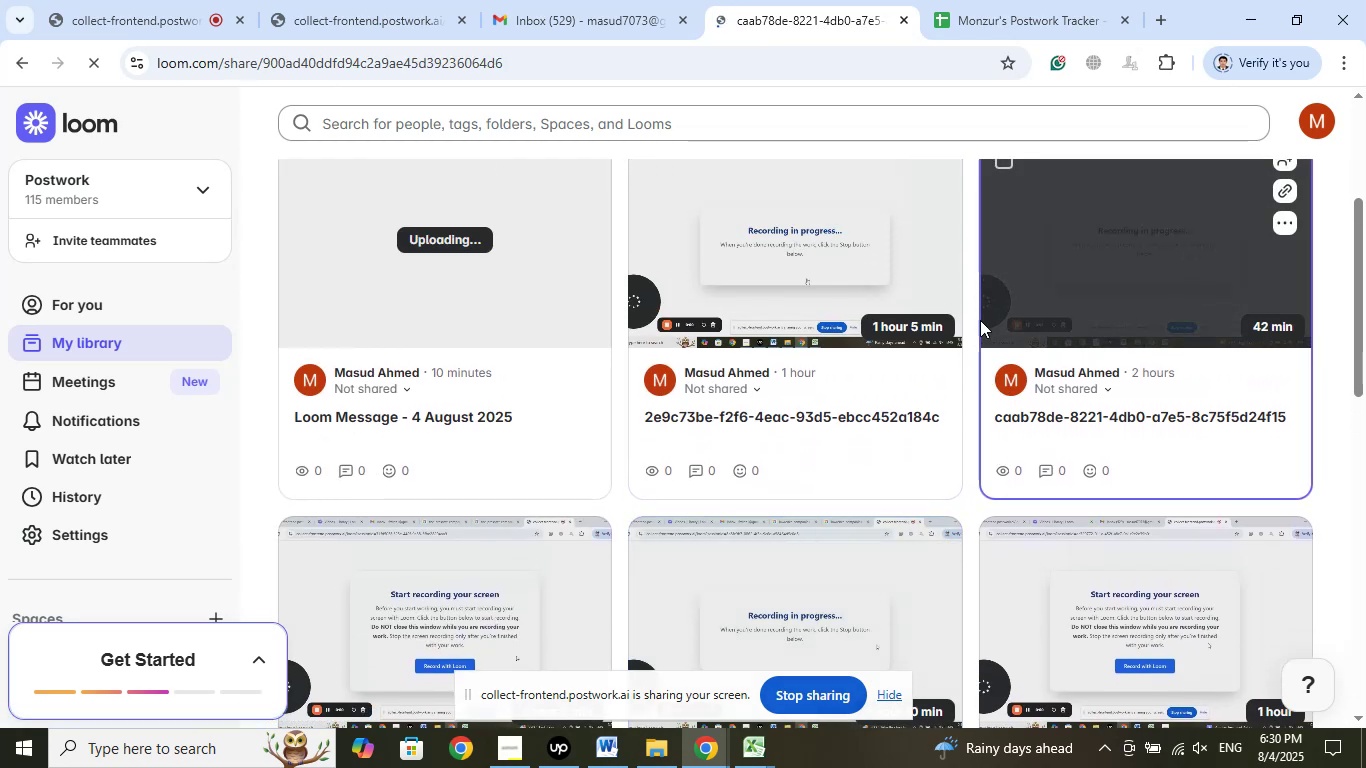 
mouse_move([888, 228])
 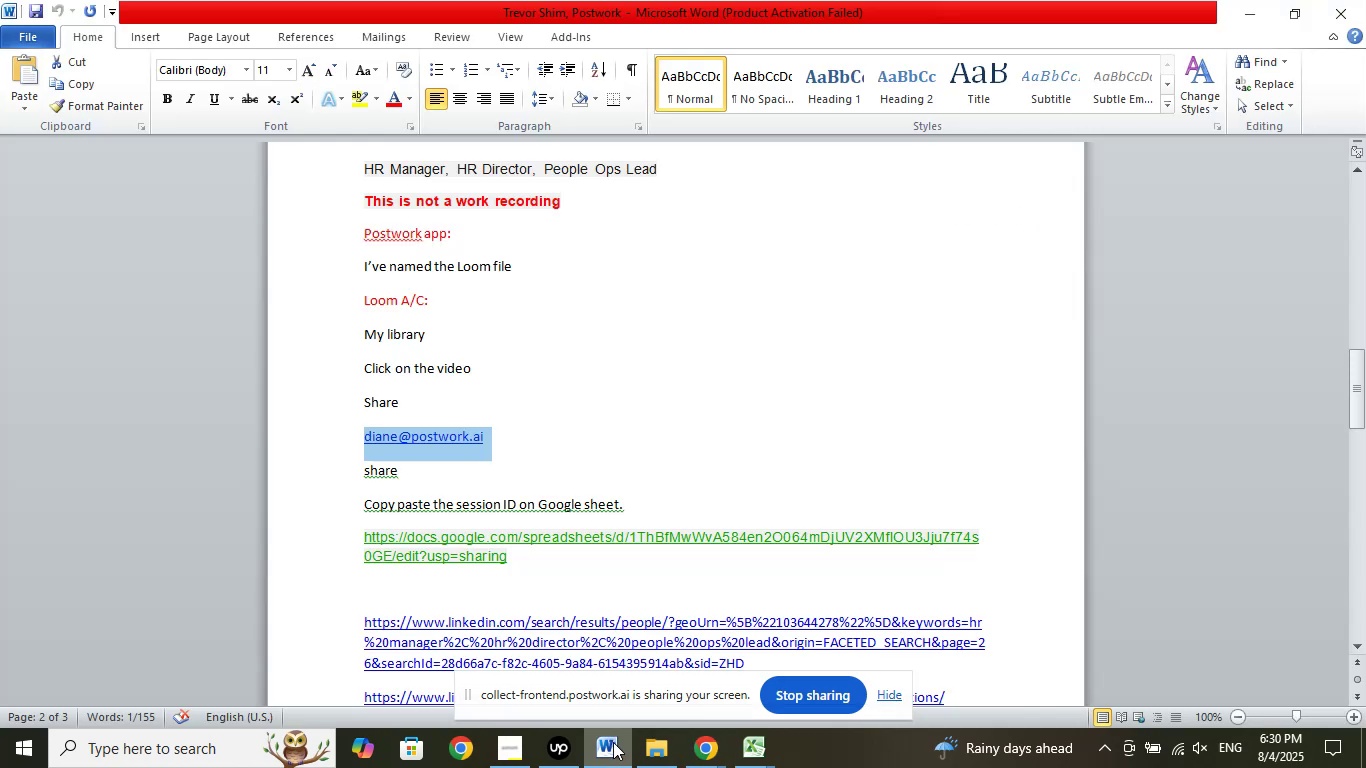 
right_click([473, 444])
 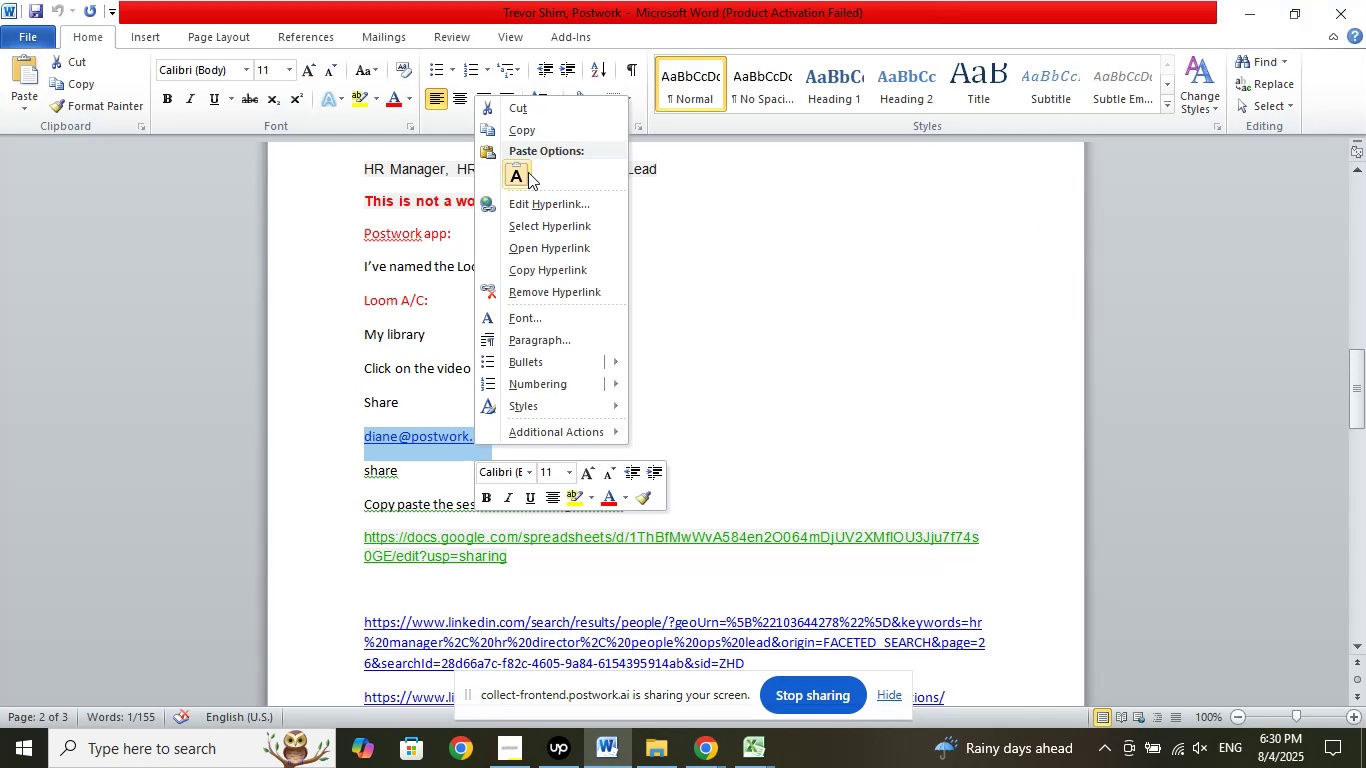 
left_click([508, 128])
 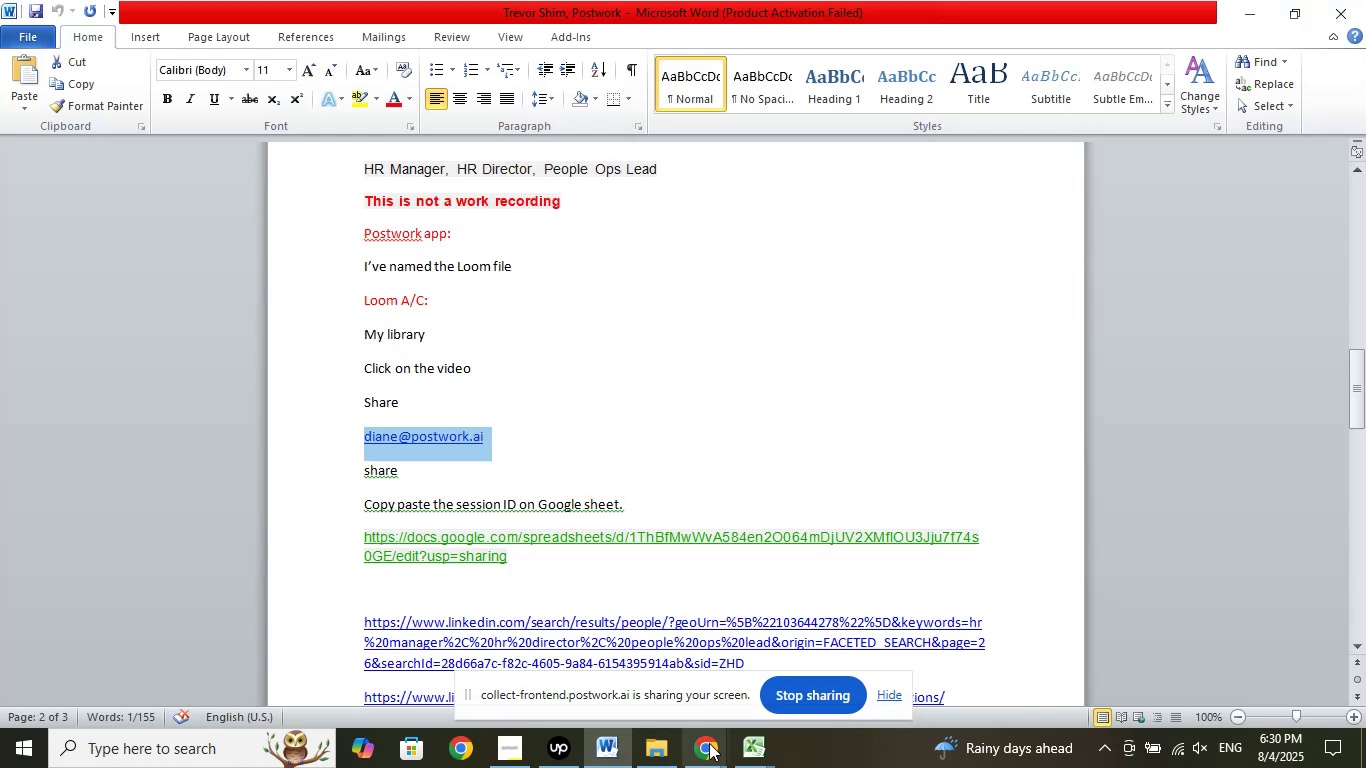 
left_click([709, 748])
 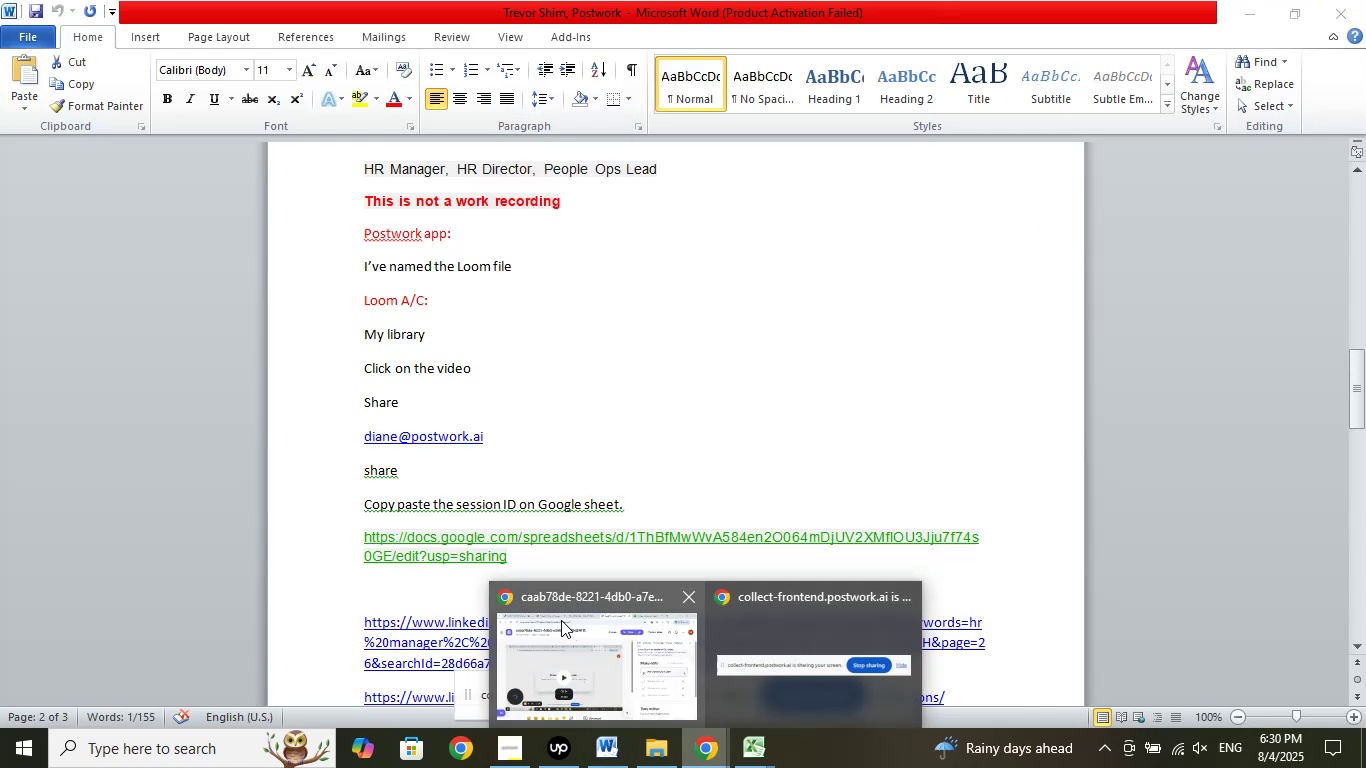 
left_click([559, 617])
 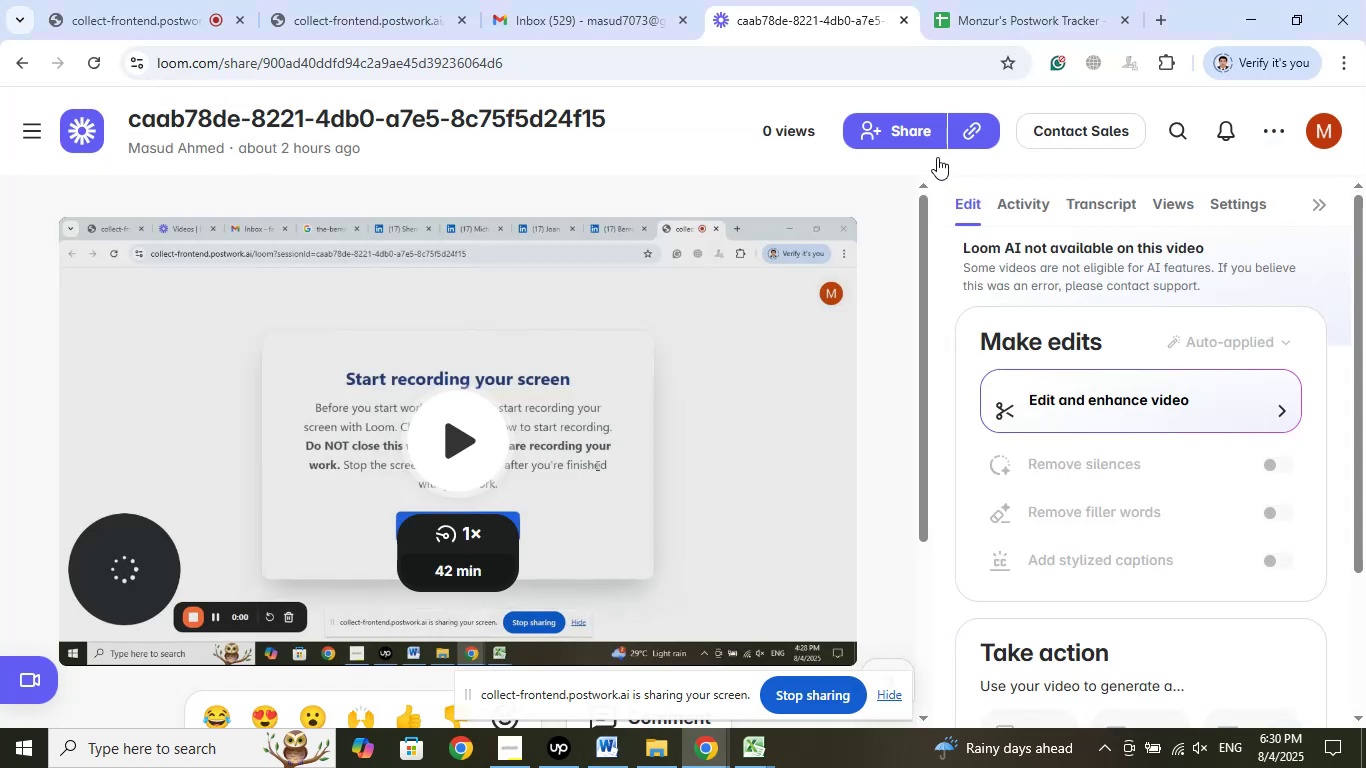 
left_click([901, 126])
 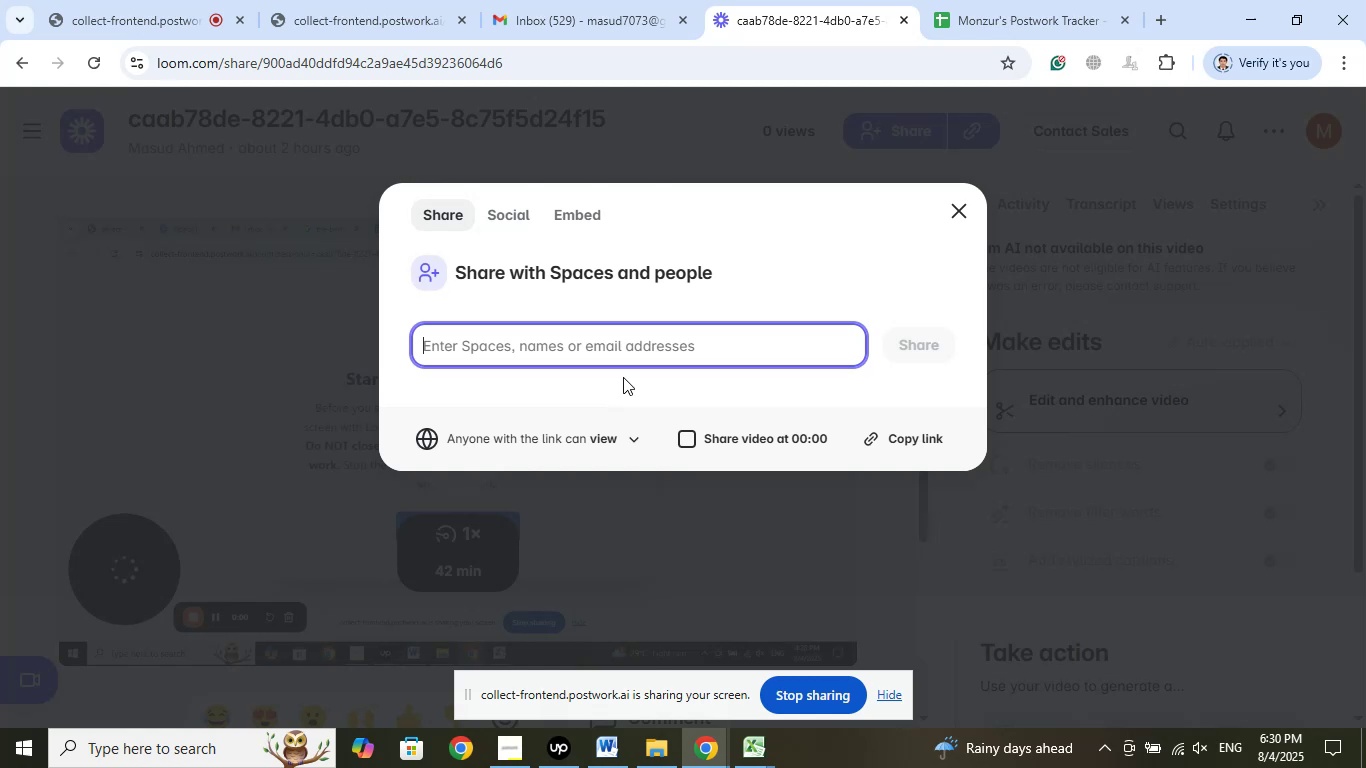 
right_click([573, 342])
 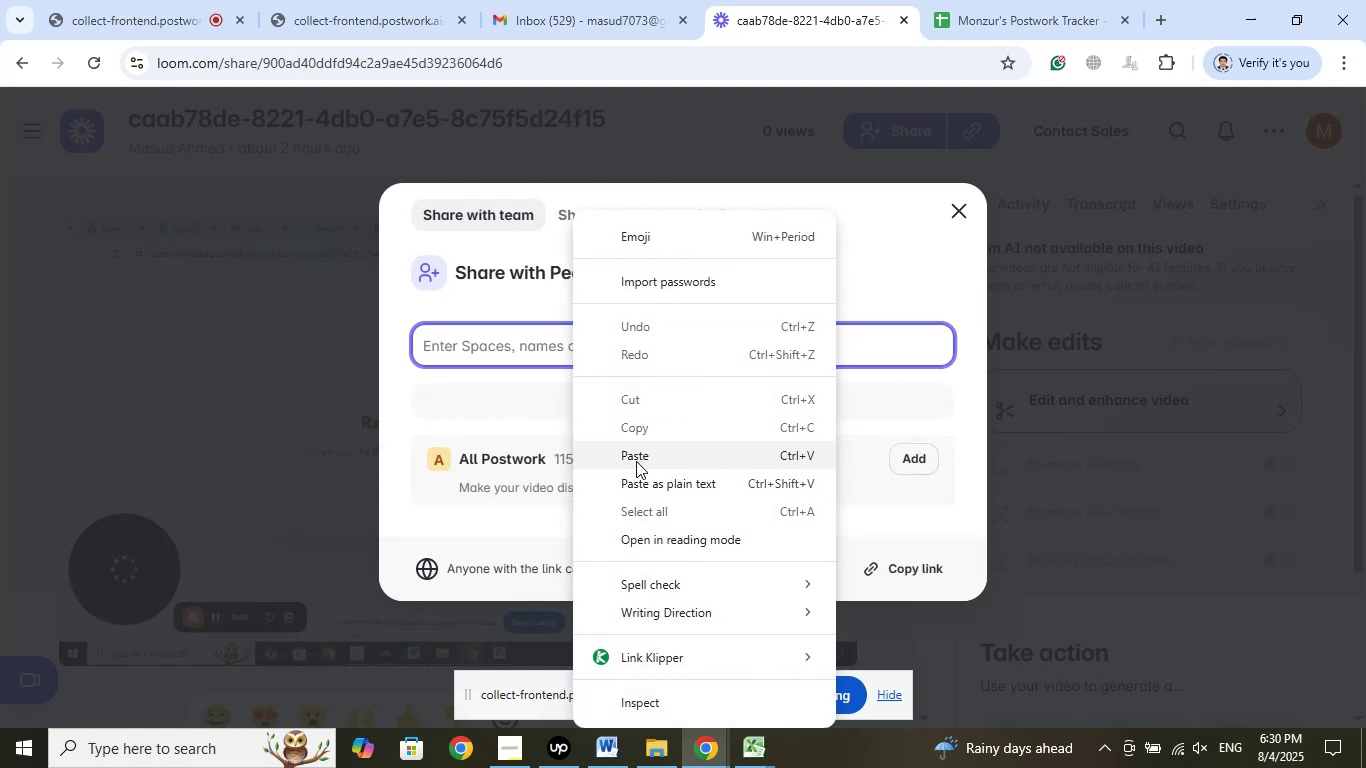 
left_click([637, 453])
 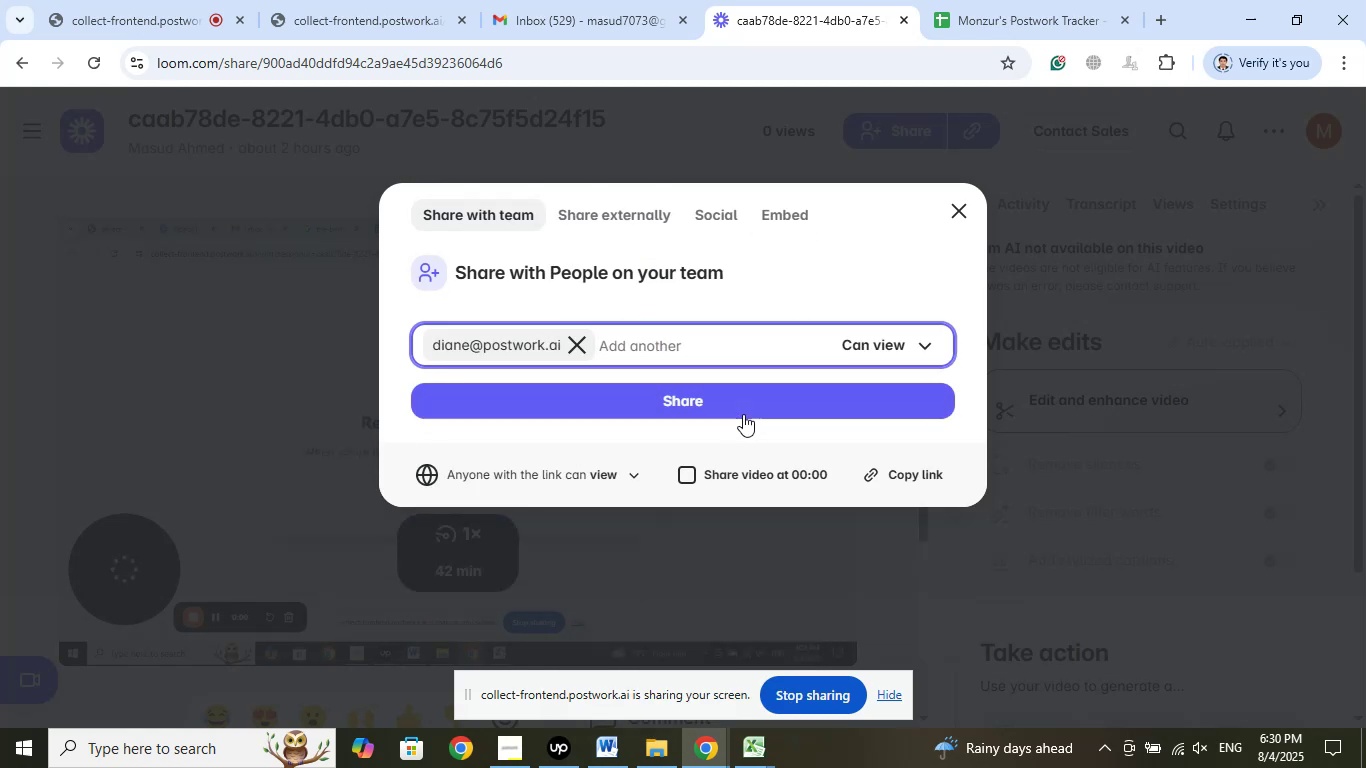 
left_click([743, 406])
 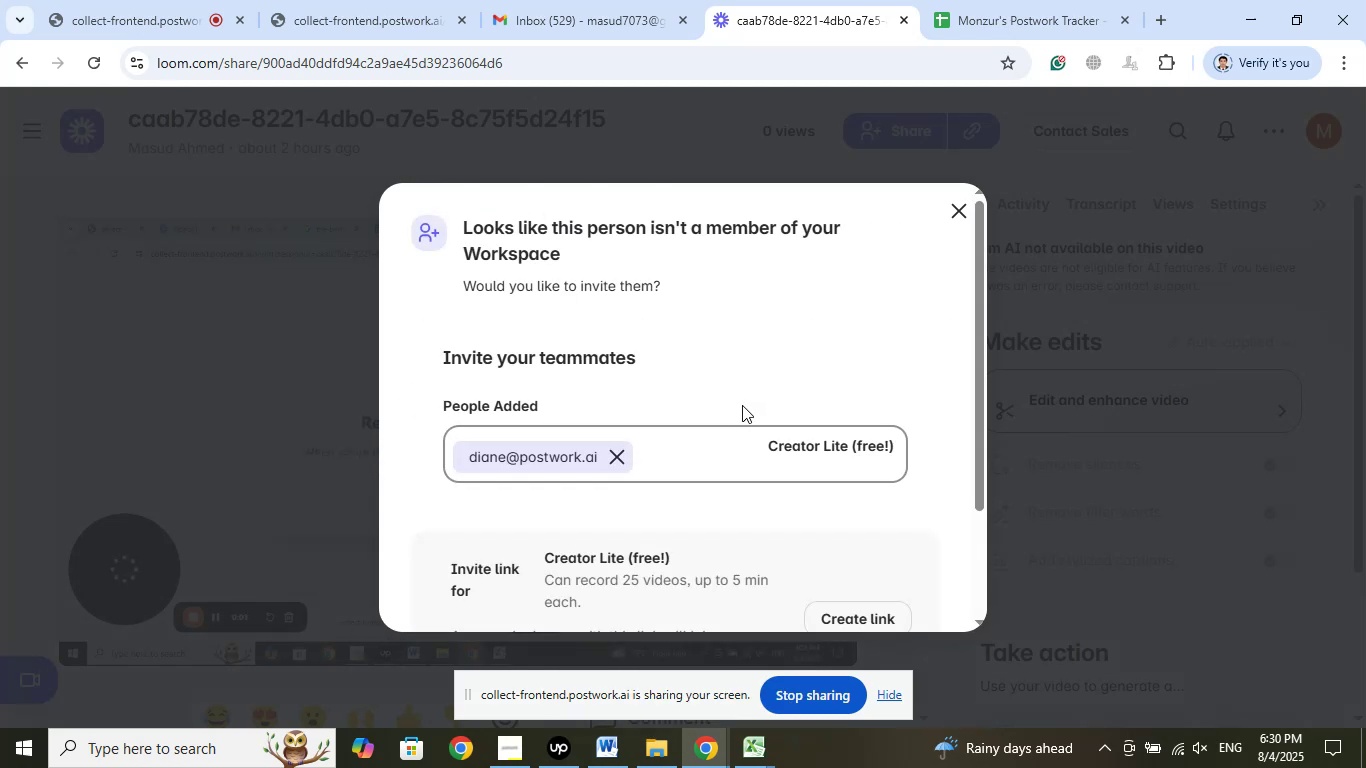 
scroll: coordinate [740, 334], scroll_direction: down, amount: 6.0
 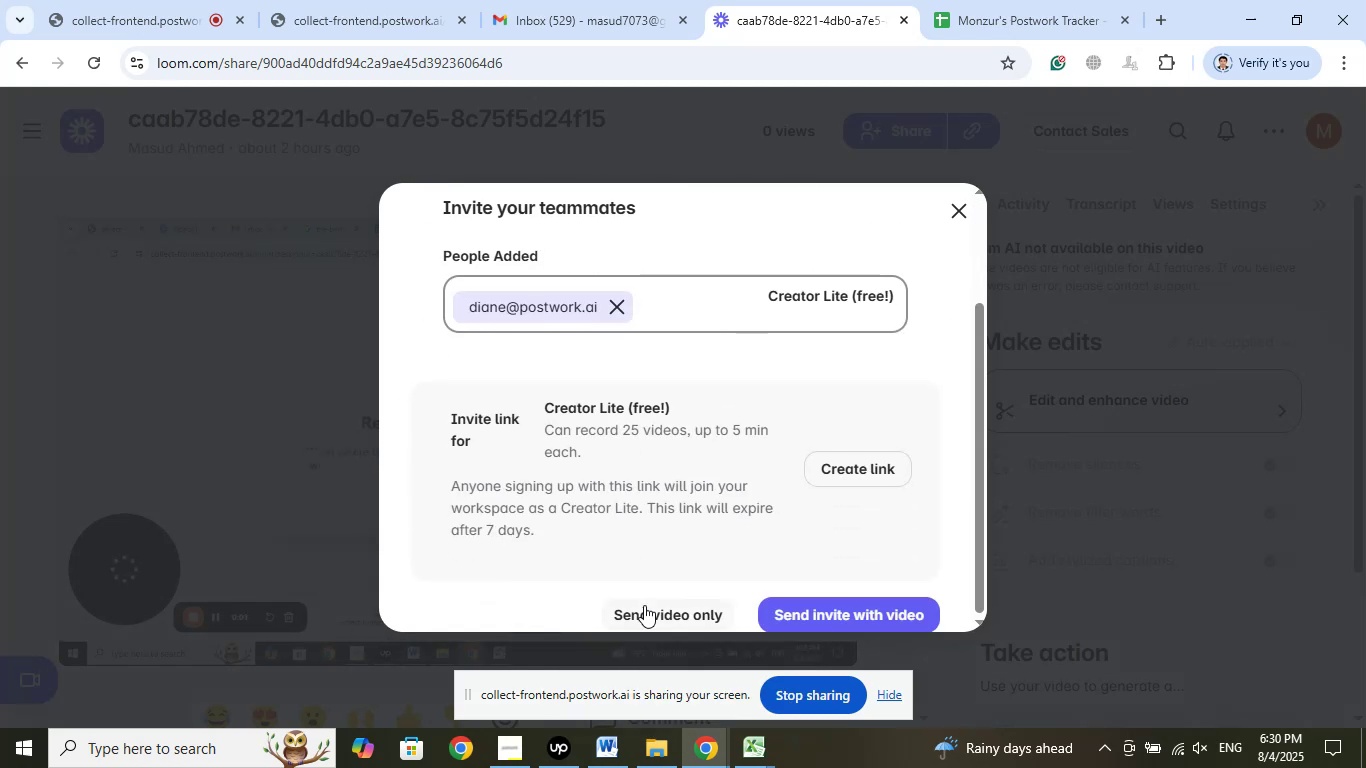 
left_click([644, 605])
 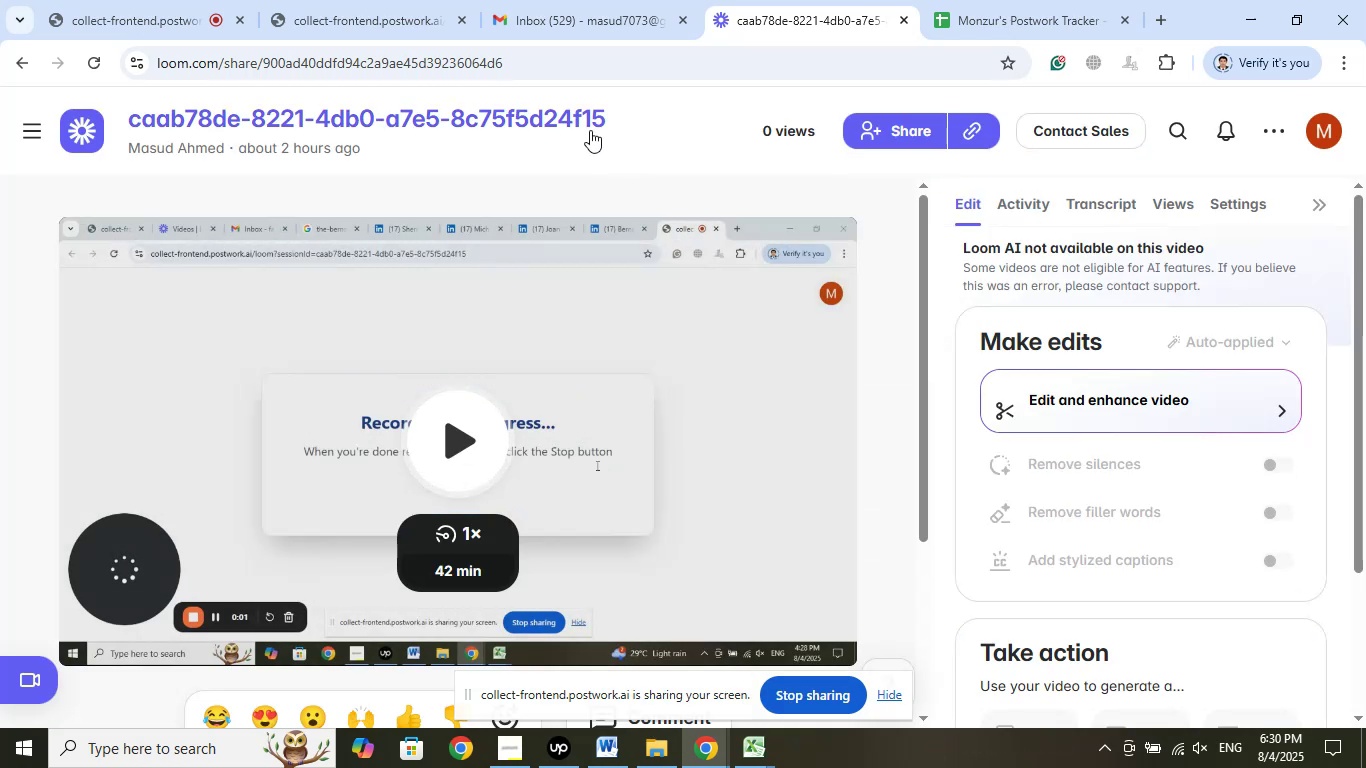 
right_click([233, 114])
 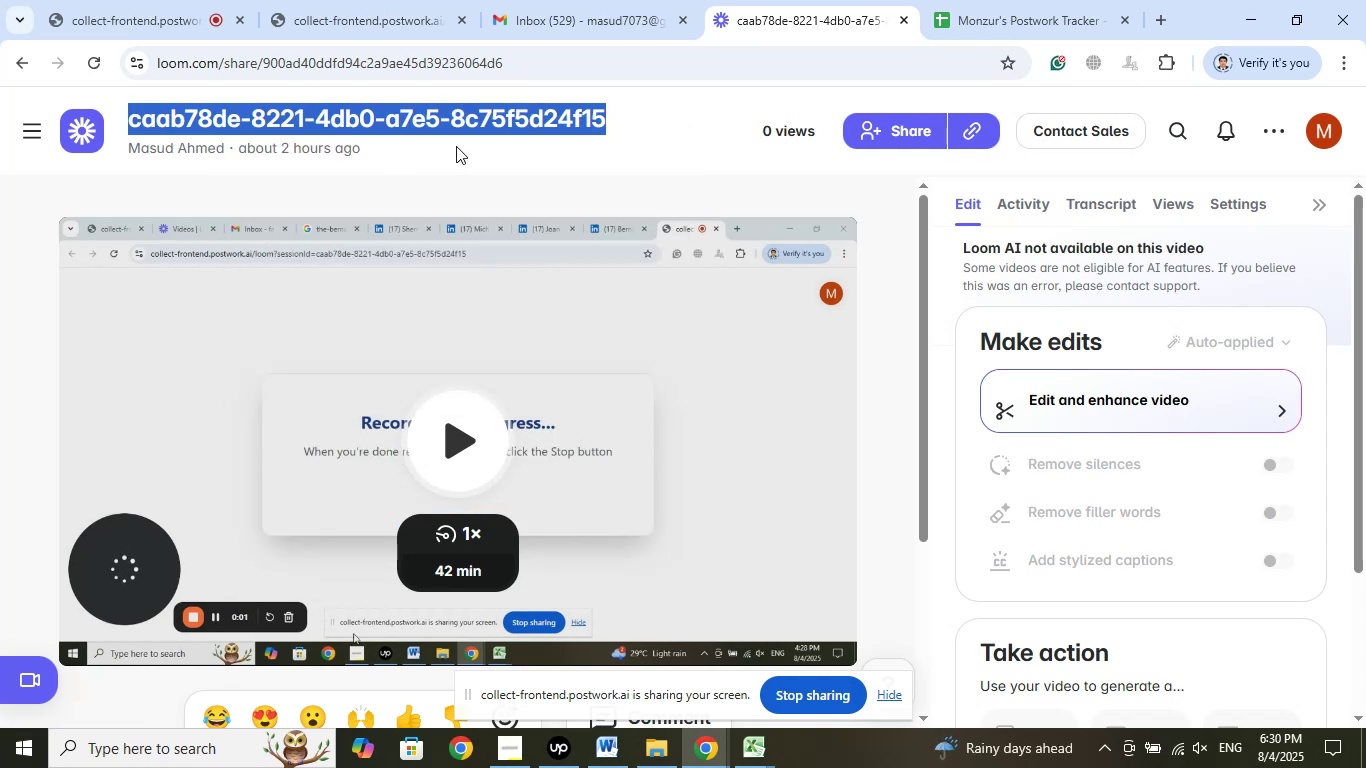 
left_click([1018, 0])
 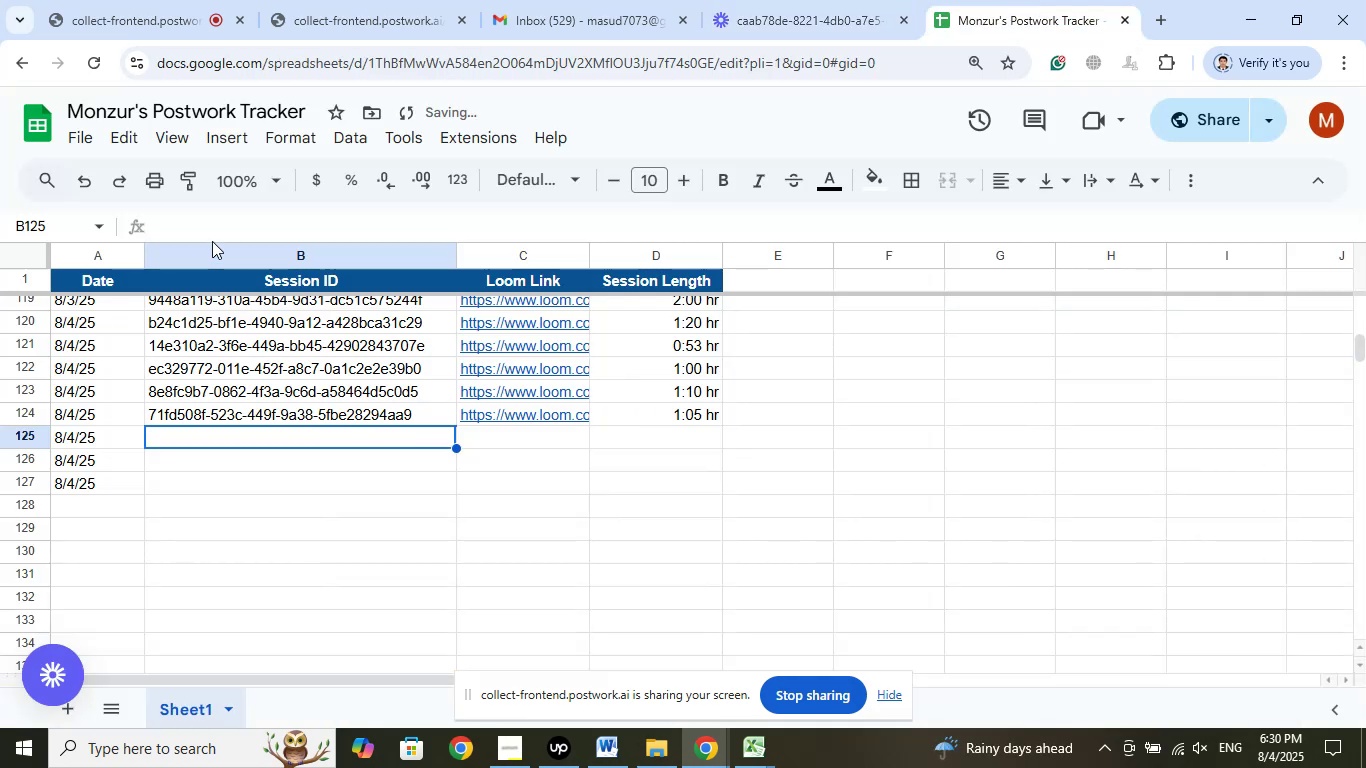 
left_click([198, 219])
 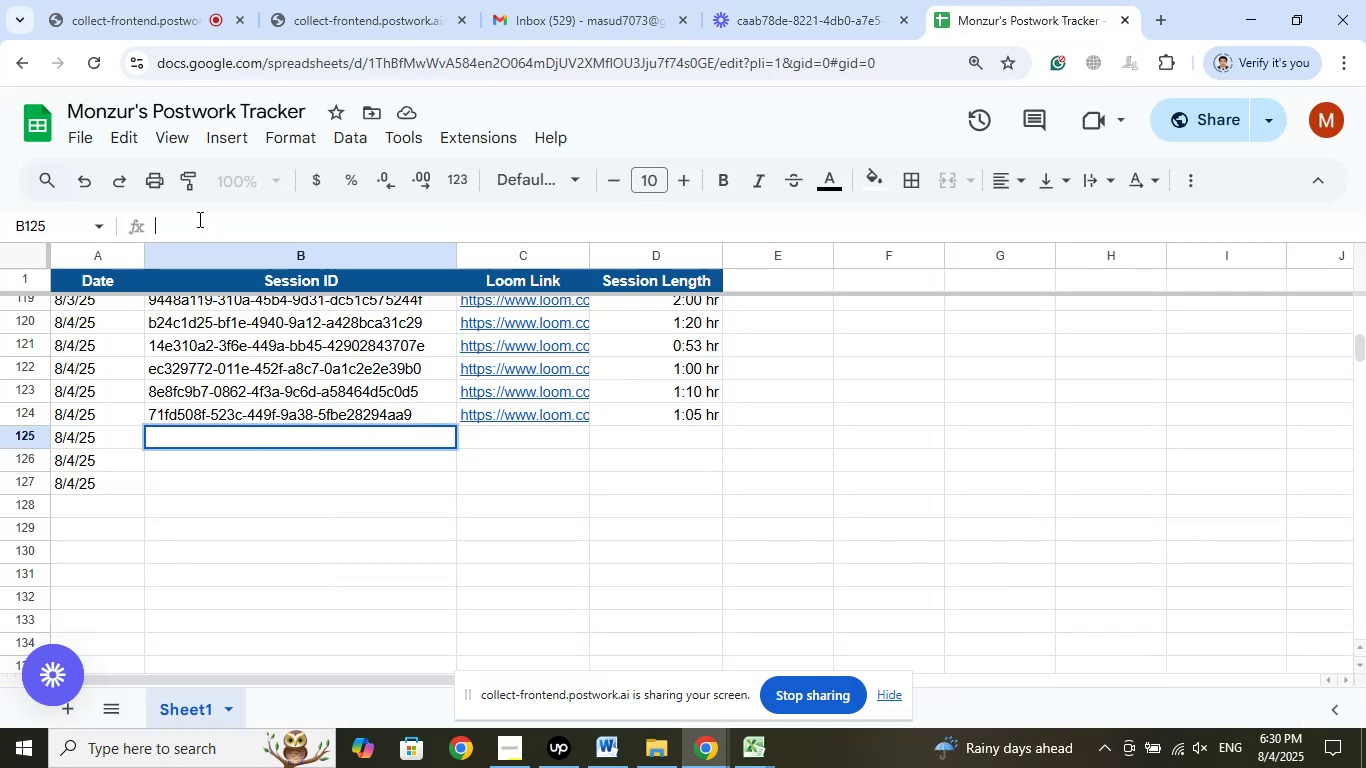 
right_click([198, 219])
 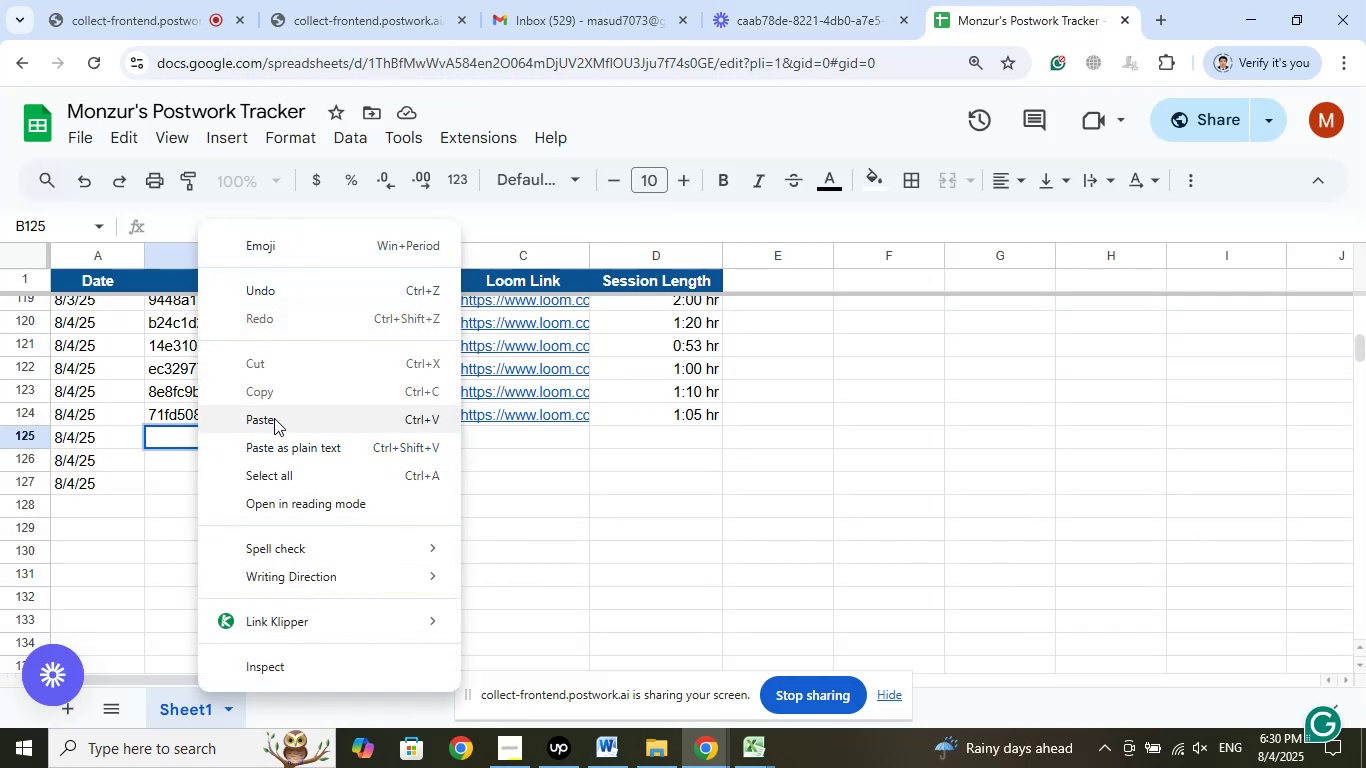 
left_click([274, 418])
 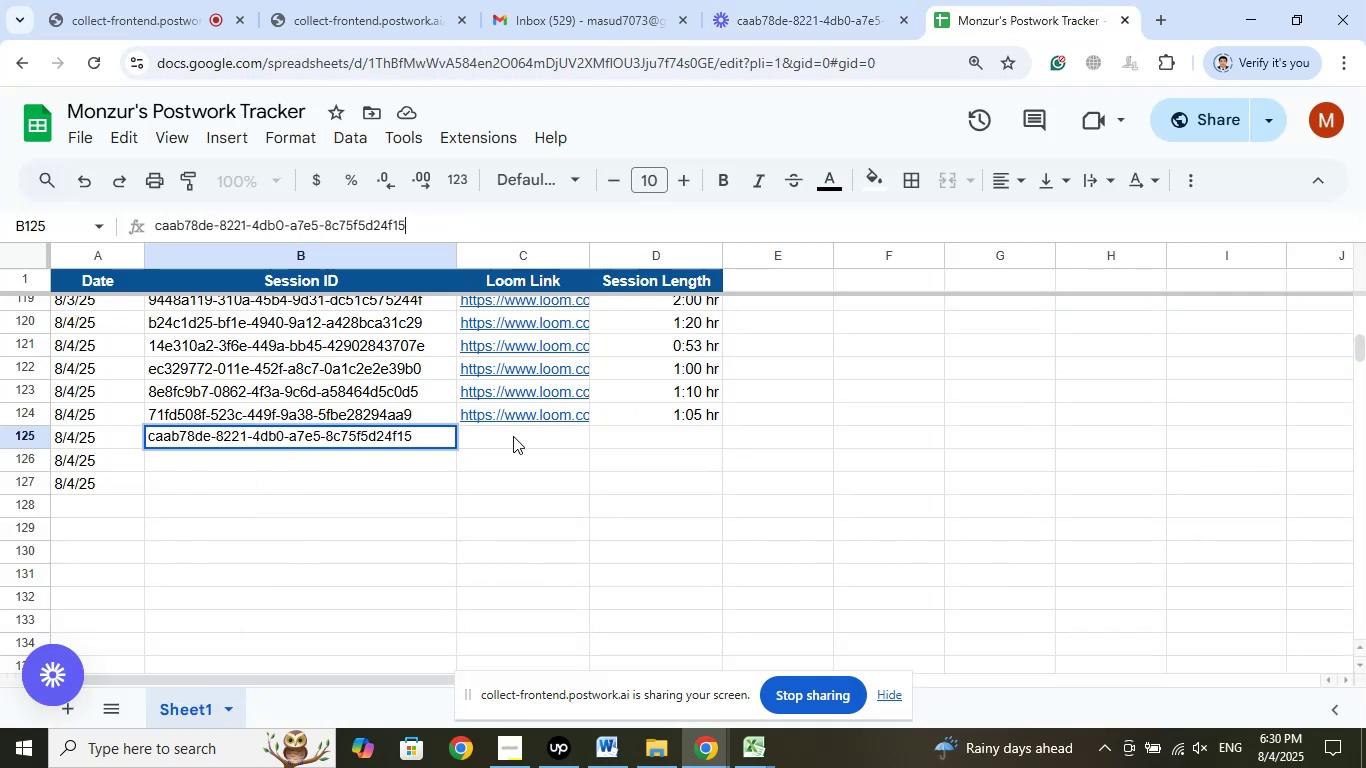 
left_click([513, 436])
 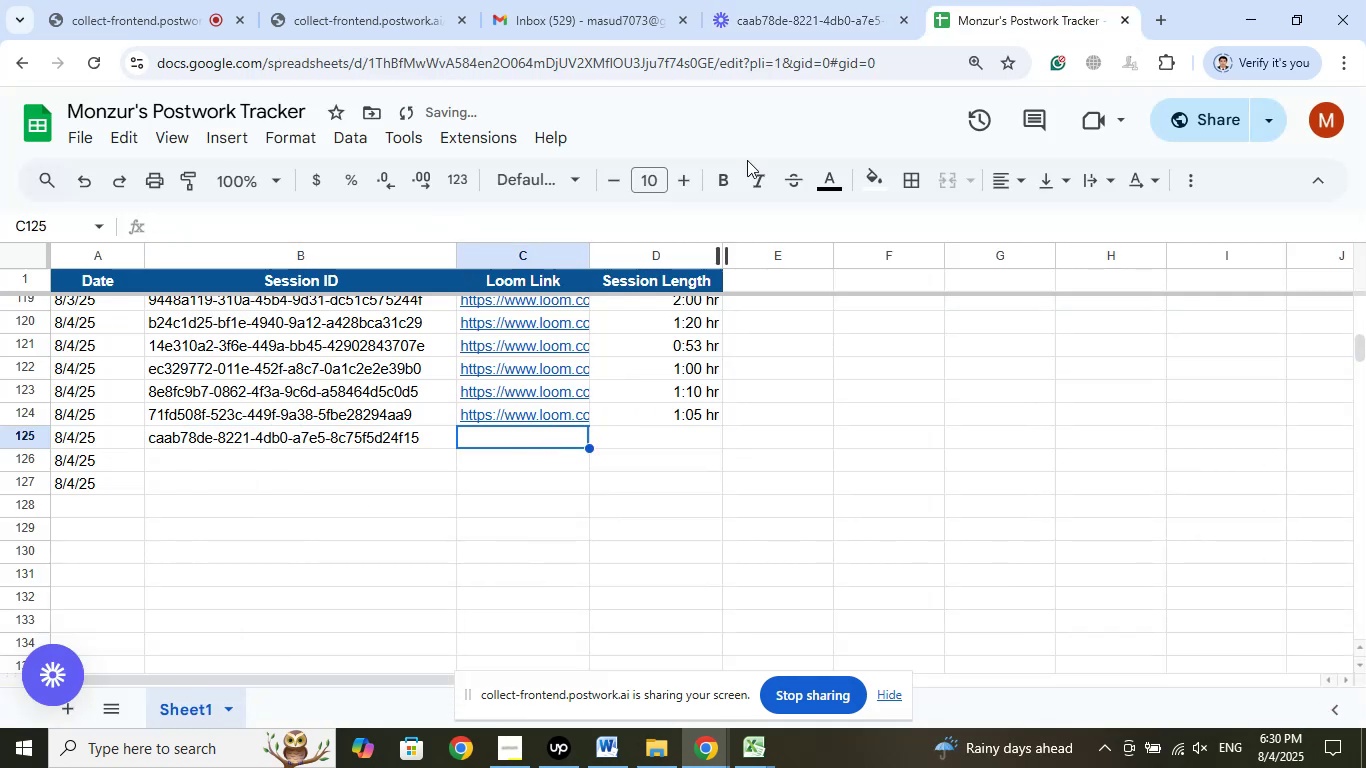 
left_click([764, 0])
 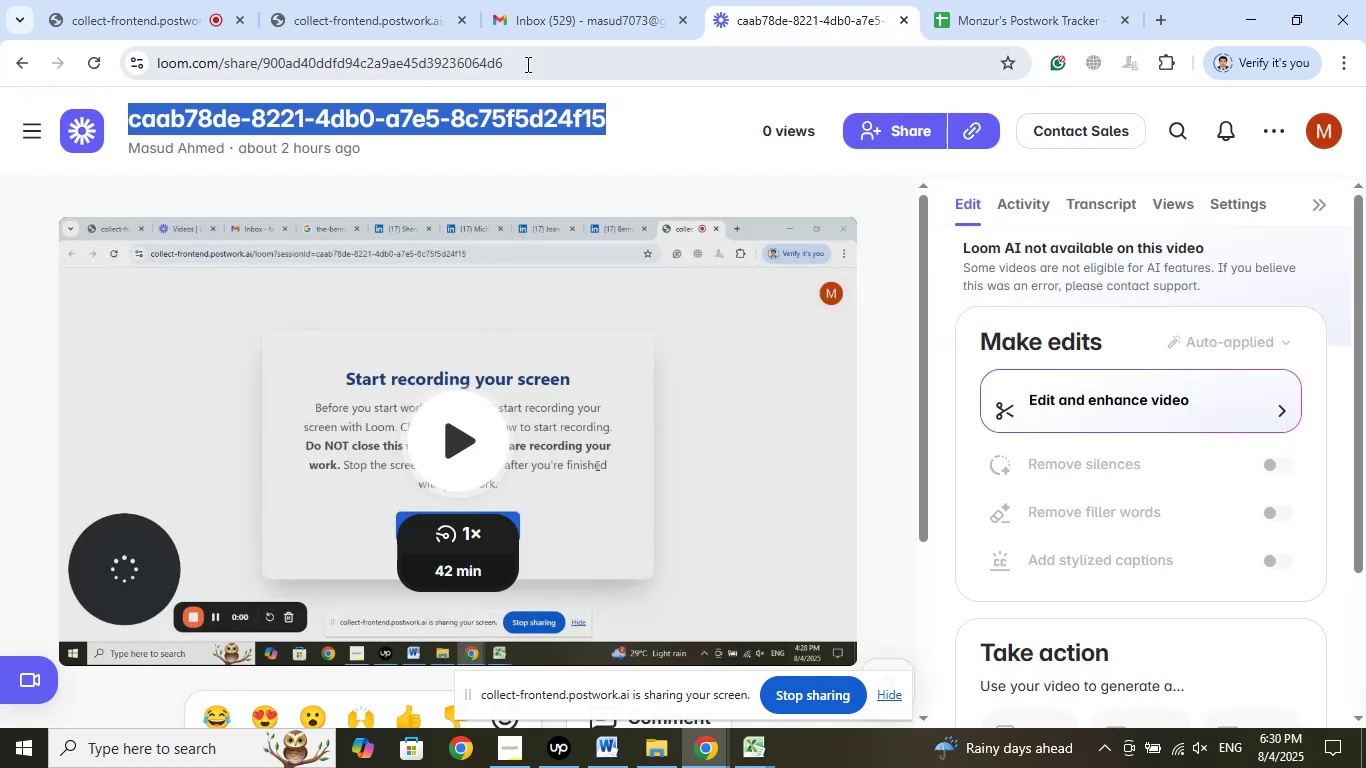 
left_click([524, 60])
 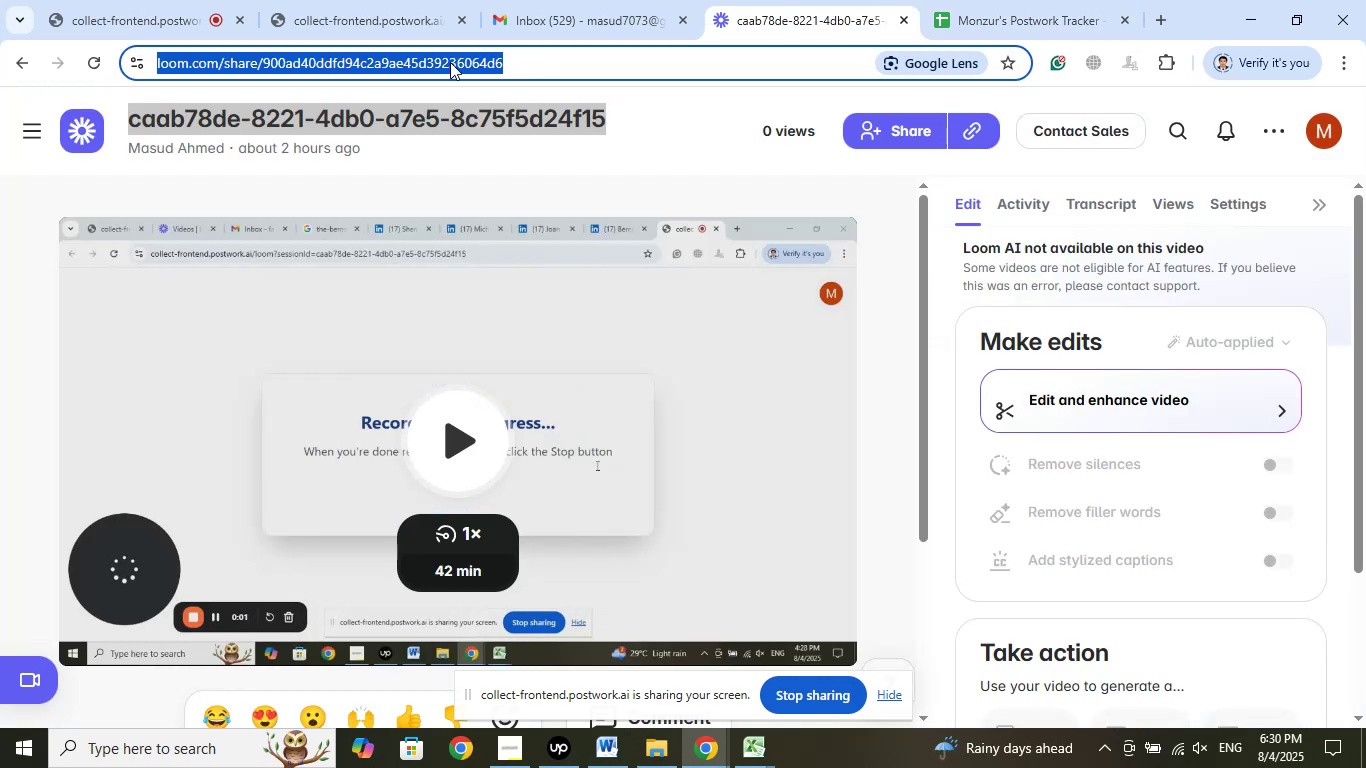 
right_click([450, 62])
 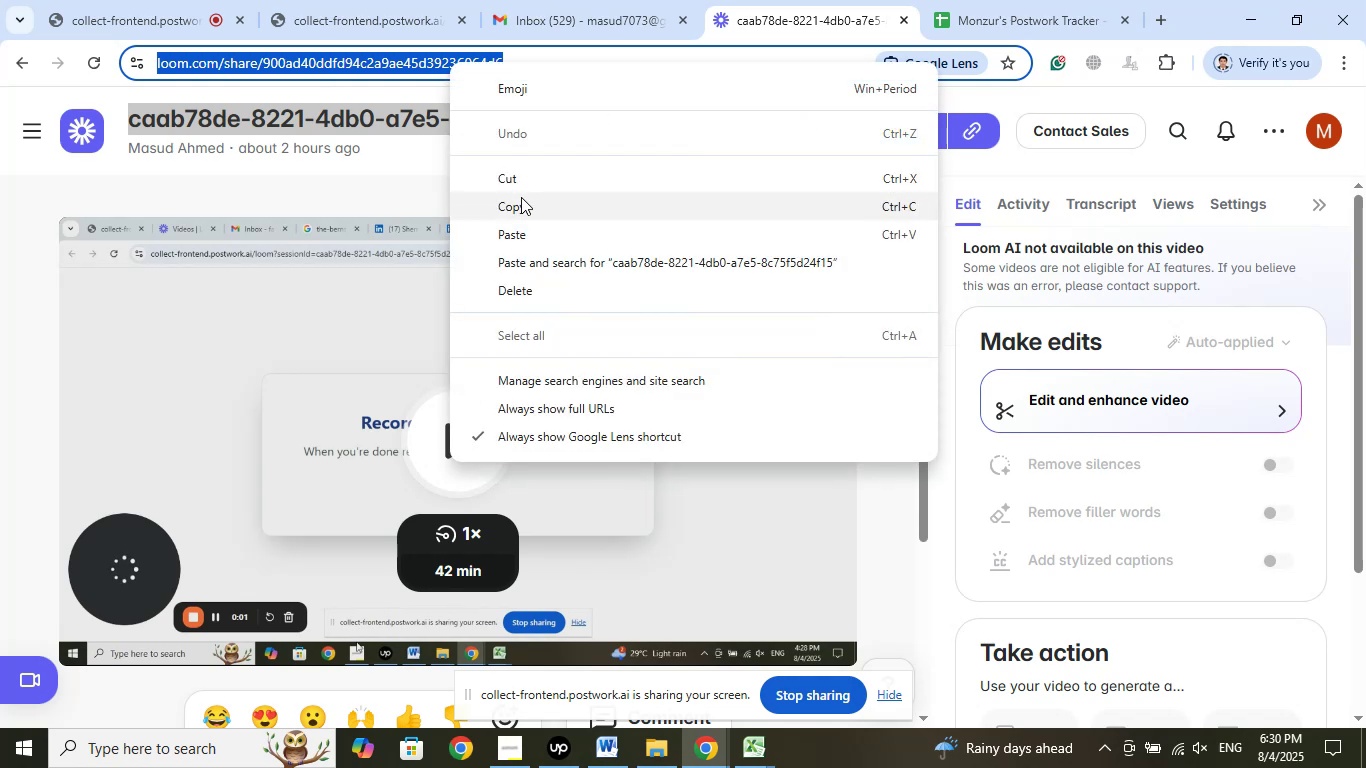 
left_click([521, 199])
 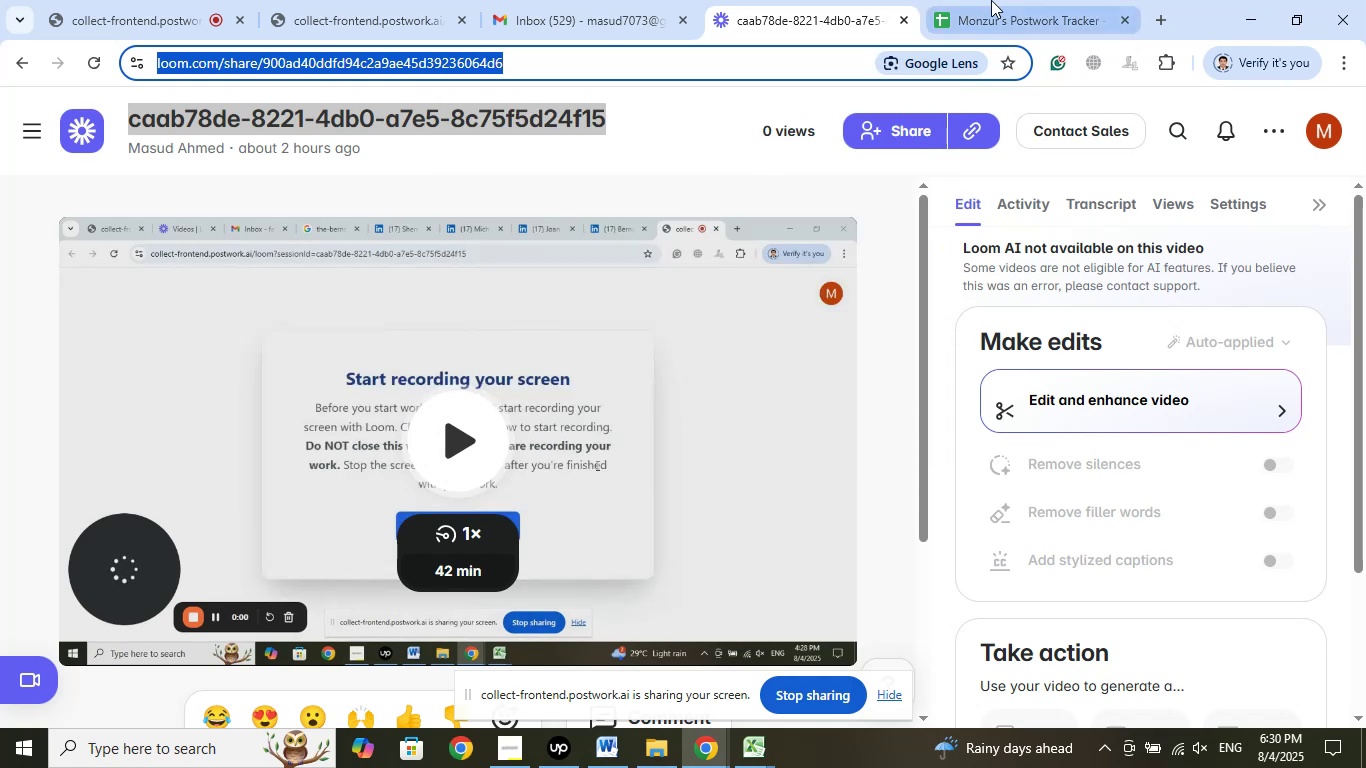 
left_click([993, 0])
 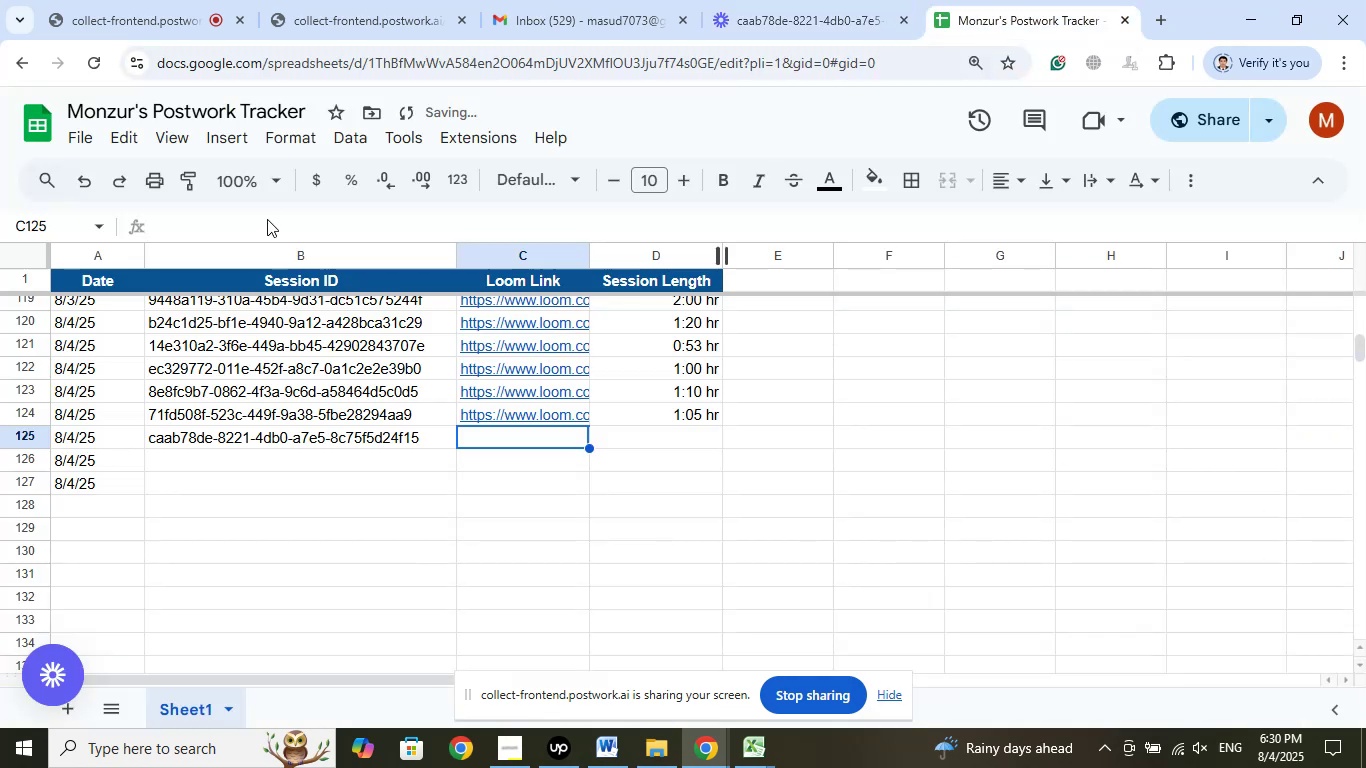 
left_click([266, 224])
 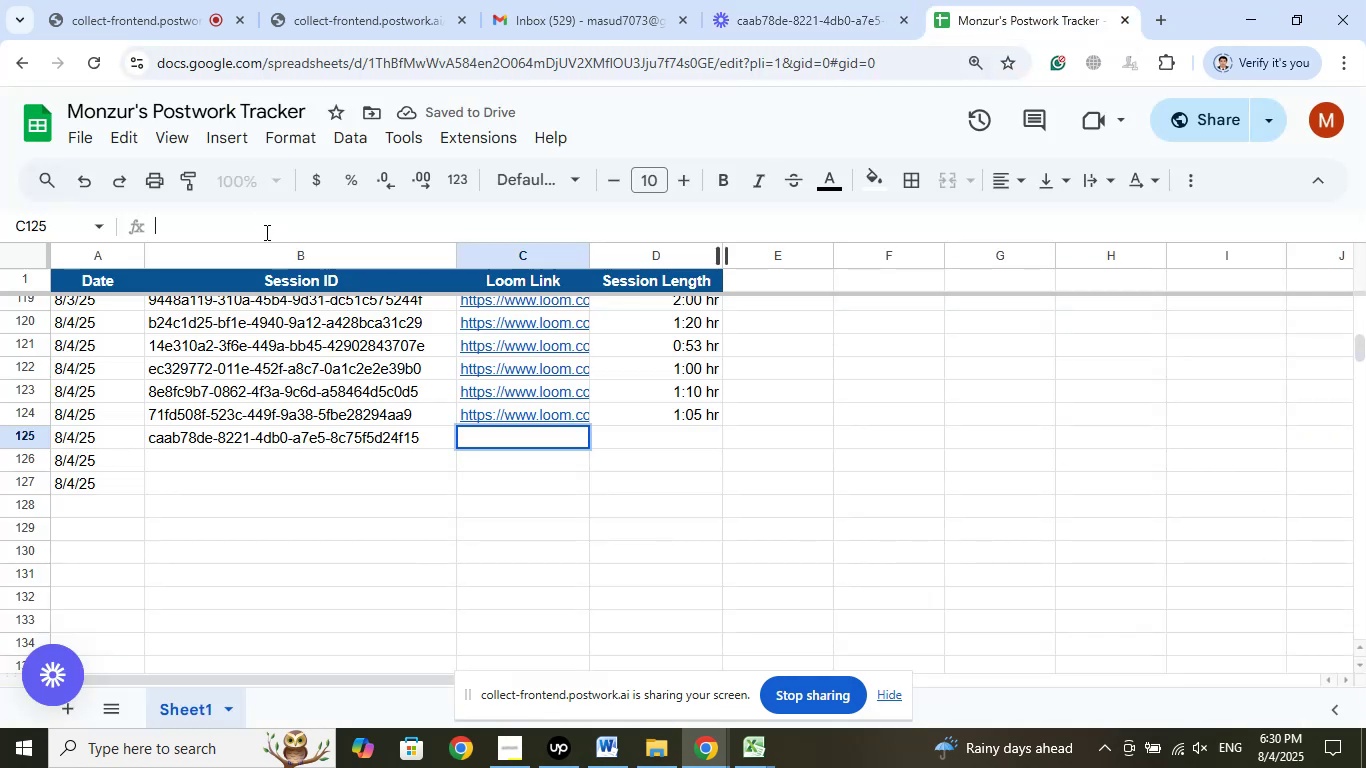 
right_click([265, 232])
 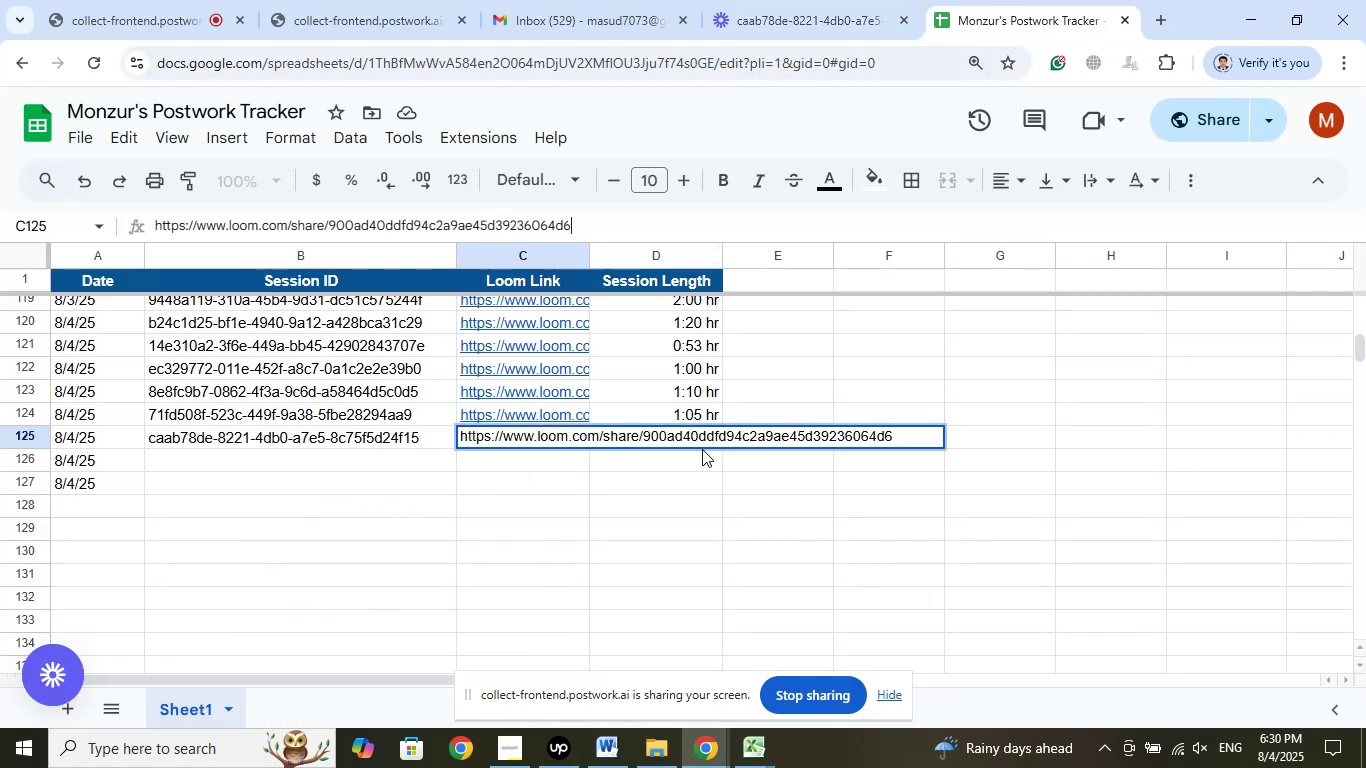 
left_click([693, 494])
 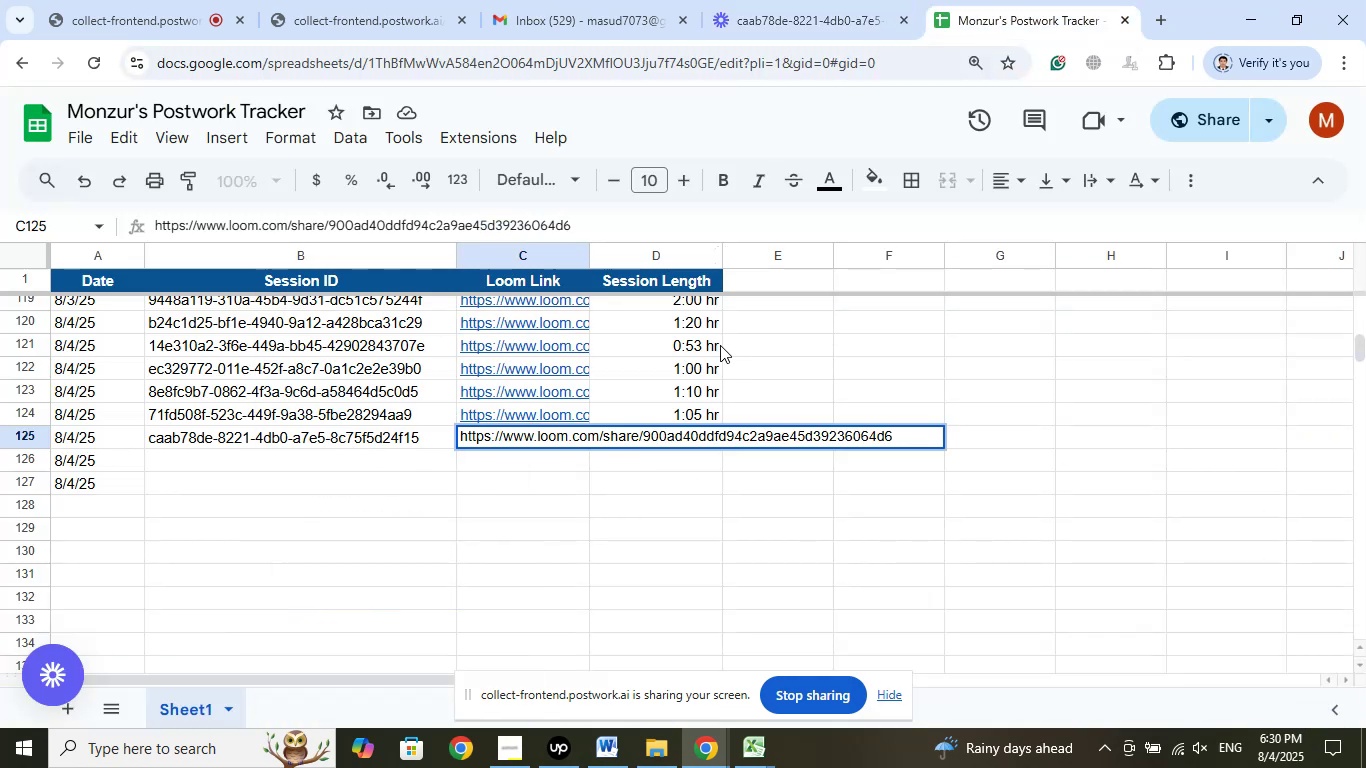 
right_click([720, 345])
 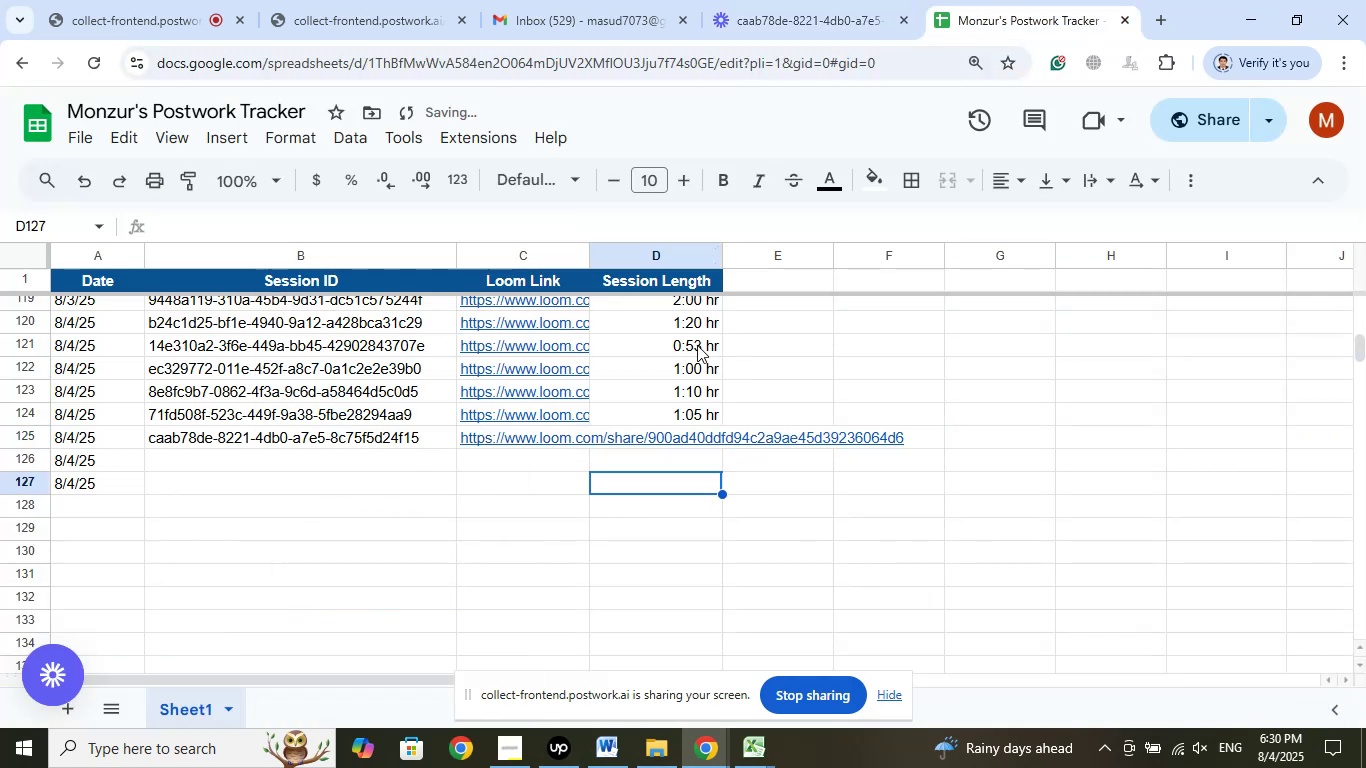 
right_click([697, 345])
 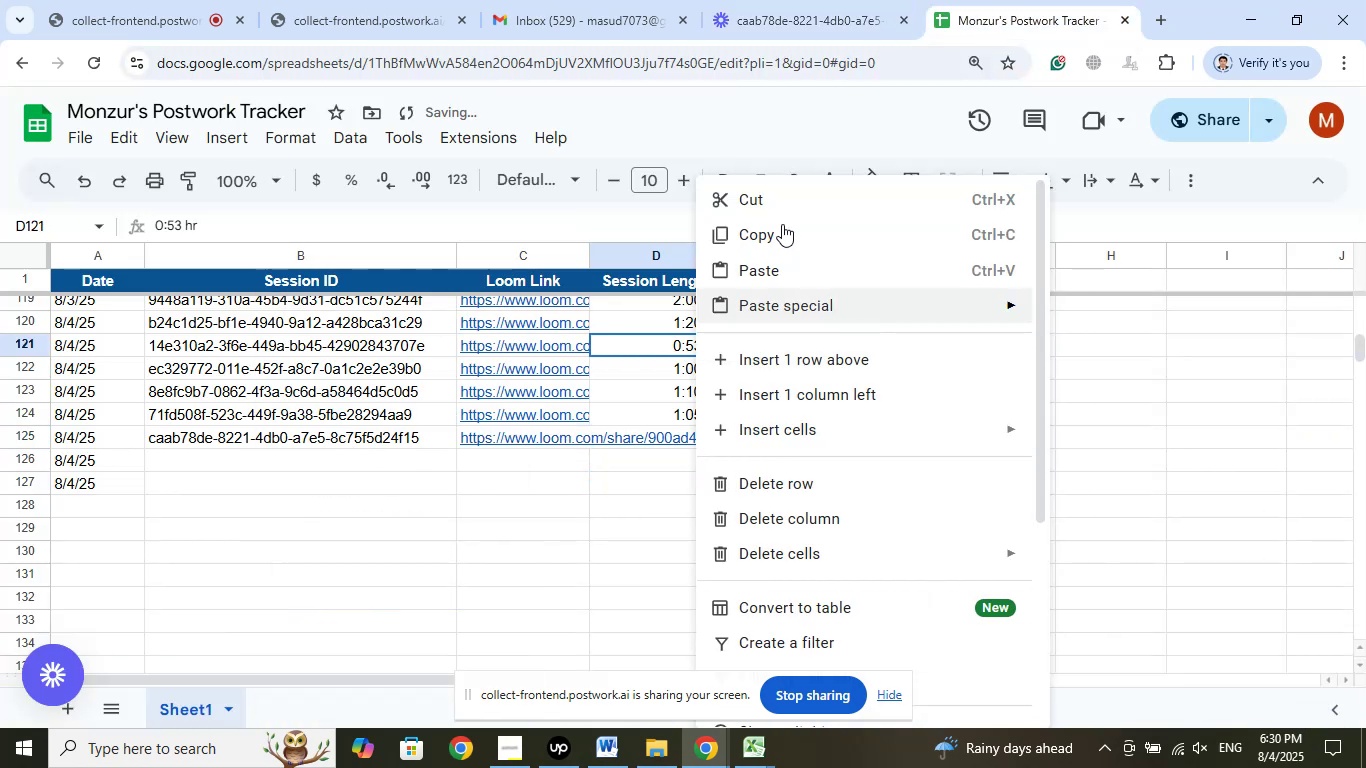 
left_click([776, 234])
 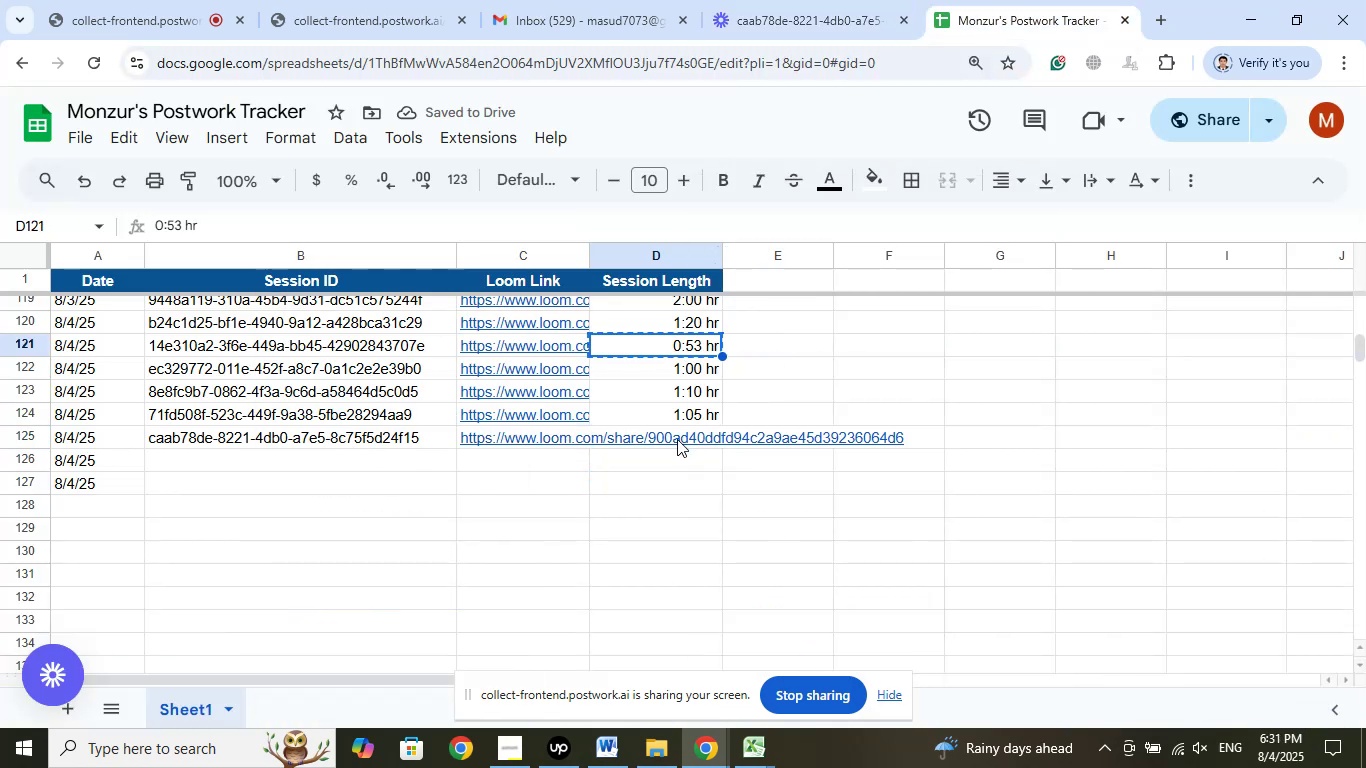 
right_click([677, 439])
 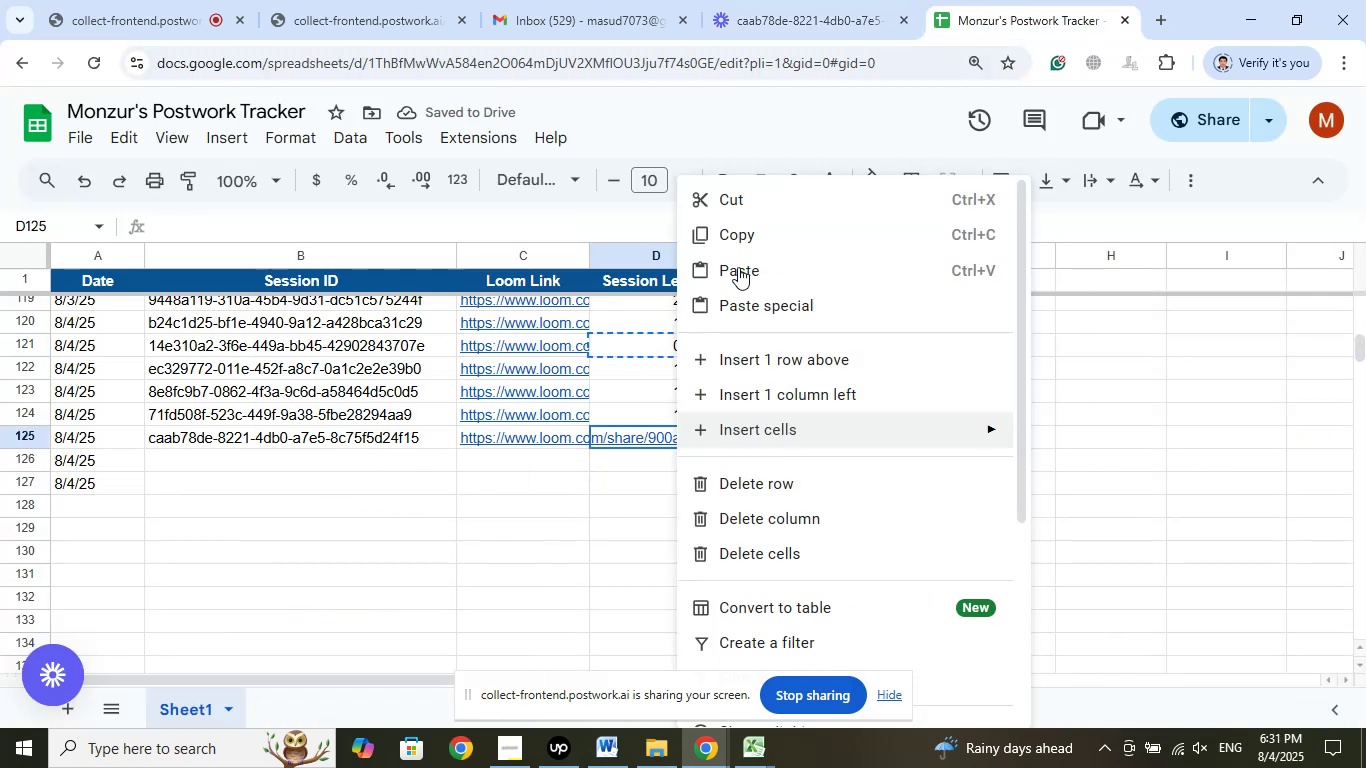 
left_click([738, 267])
 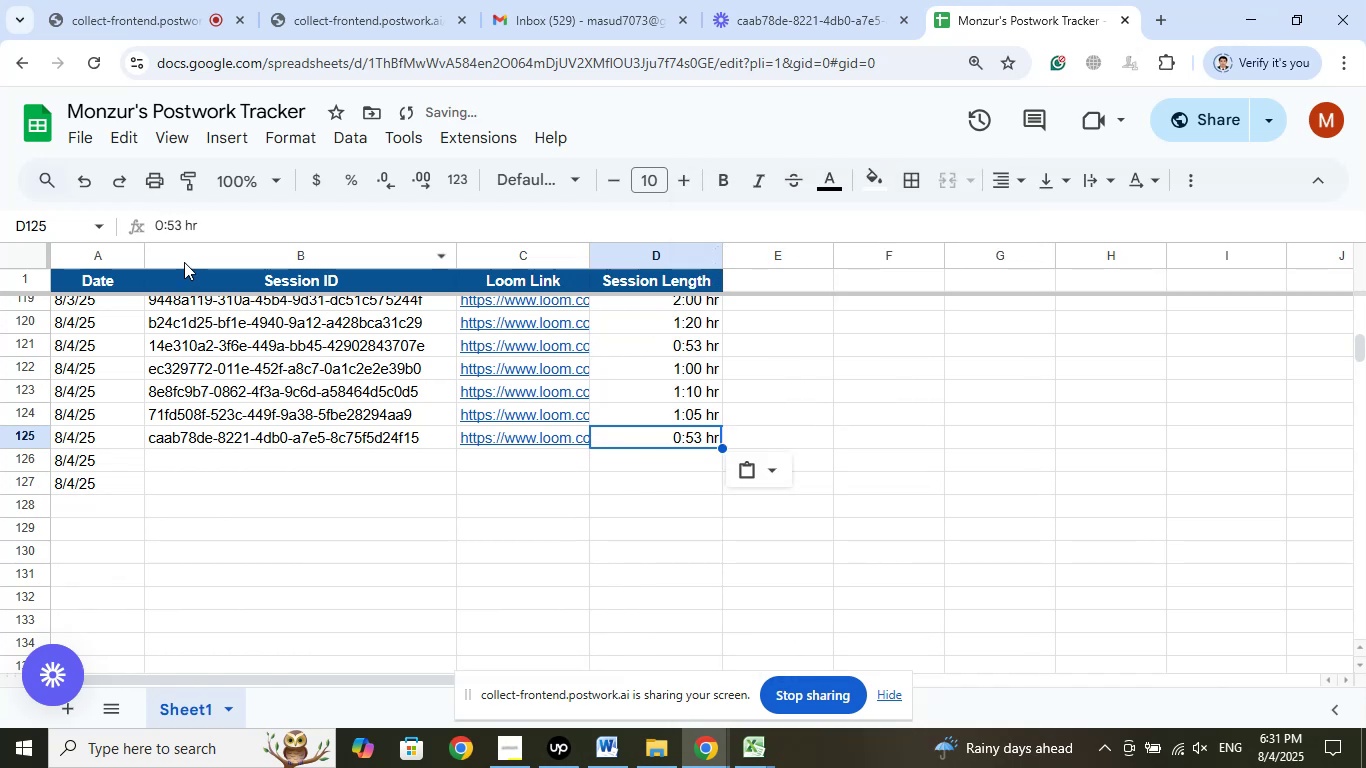 
left_click([176, 222])
 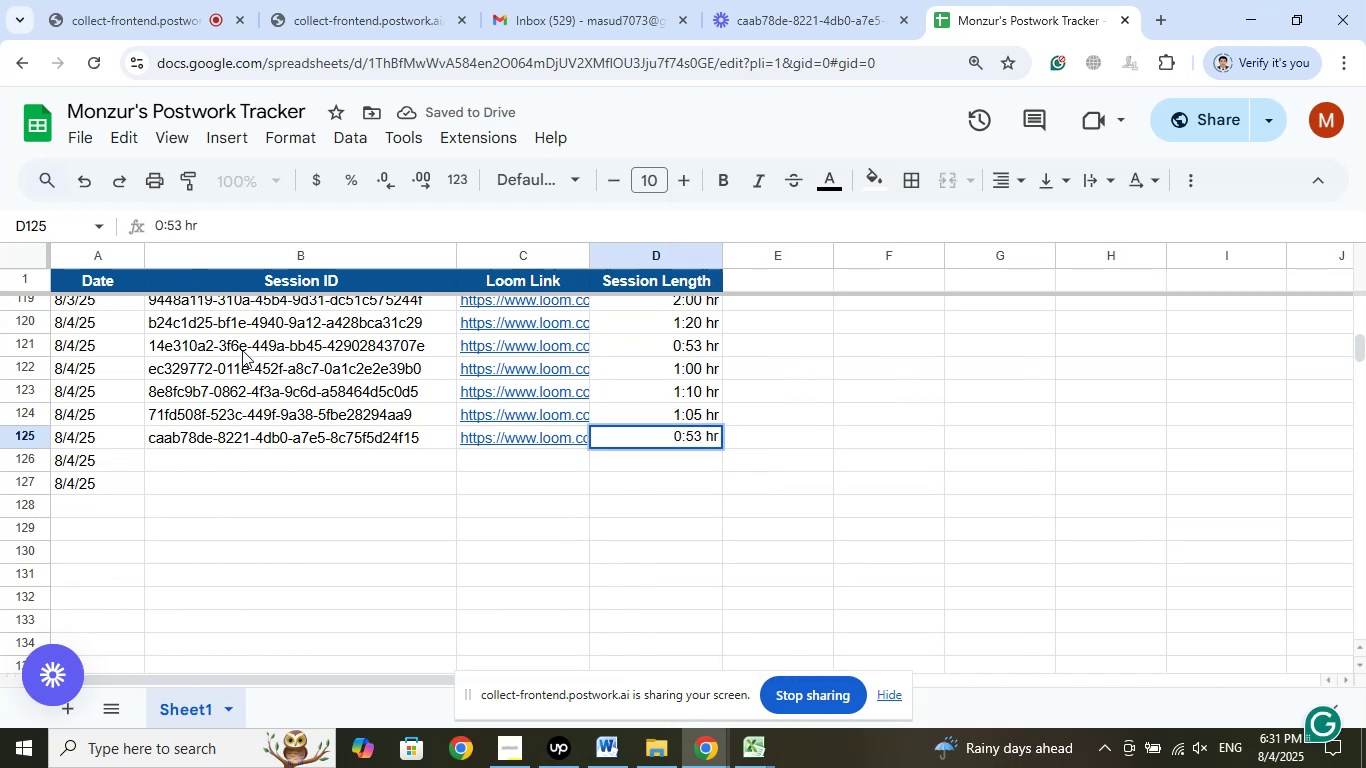 
key(ArrowRight)
 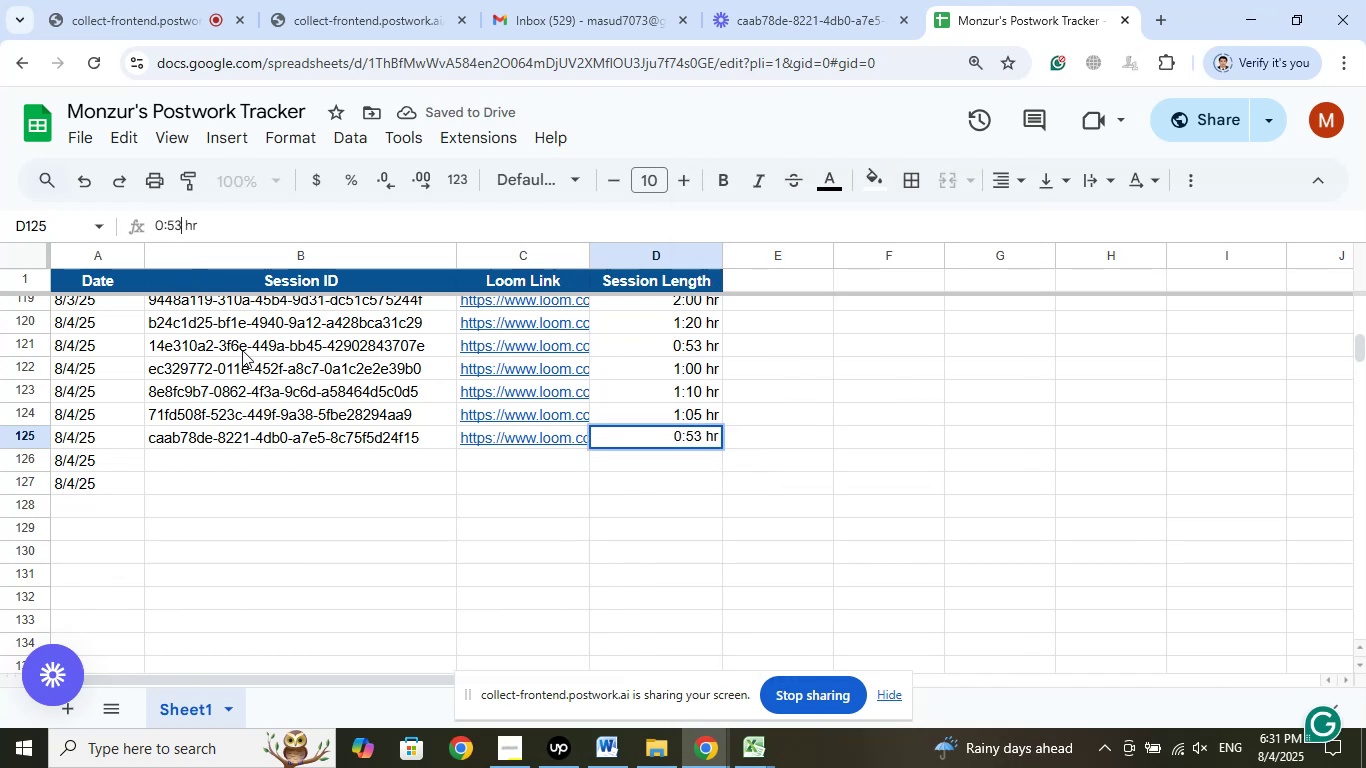 
key(Backspace)
 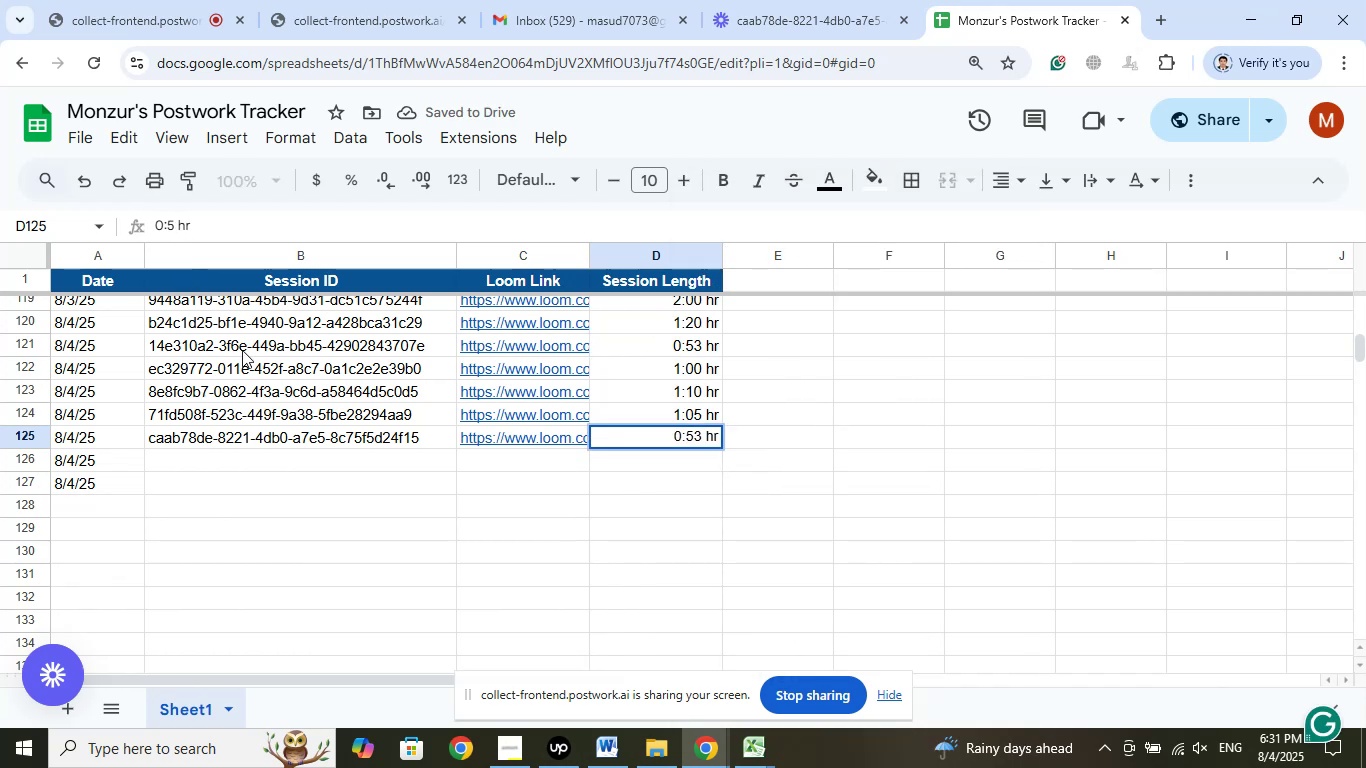 
key(Backspace)
 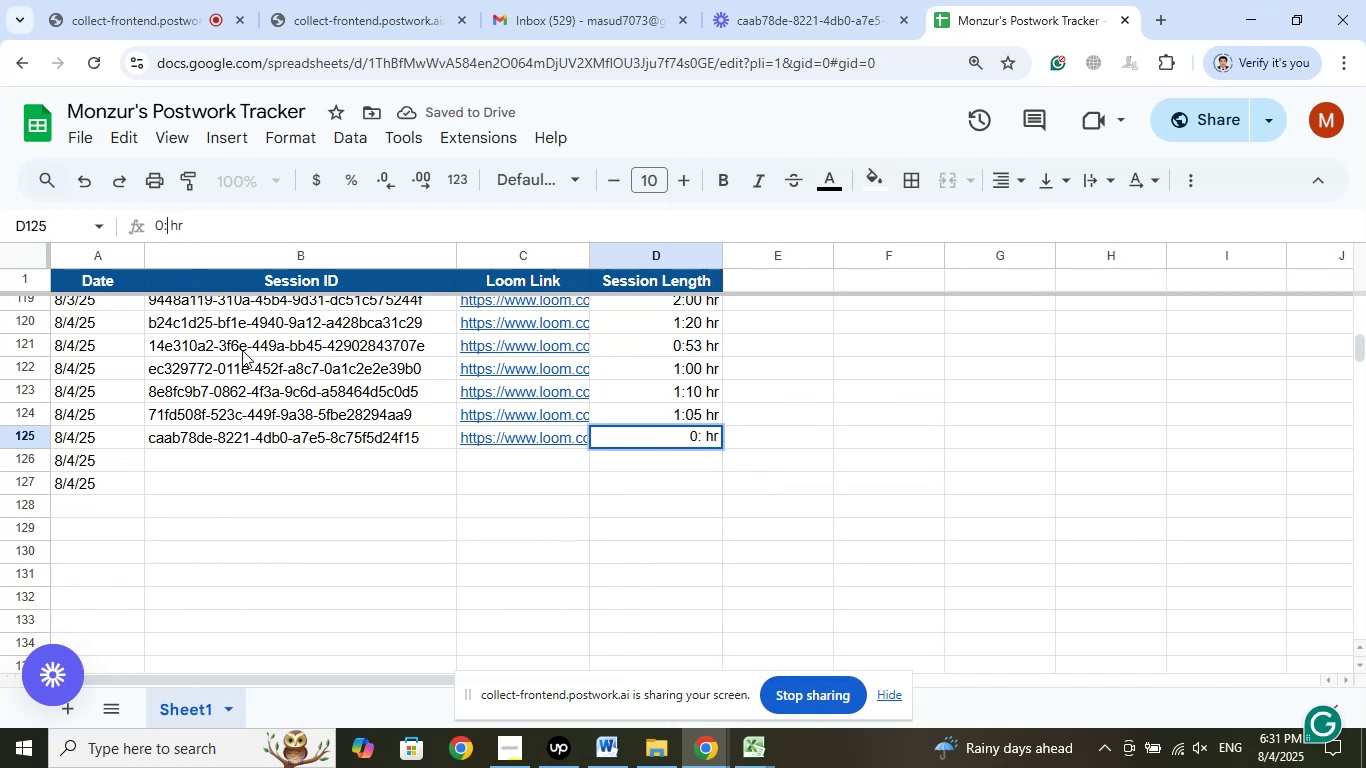 
key(Numpad5)
 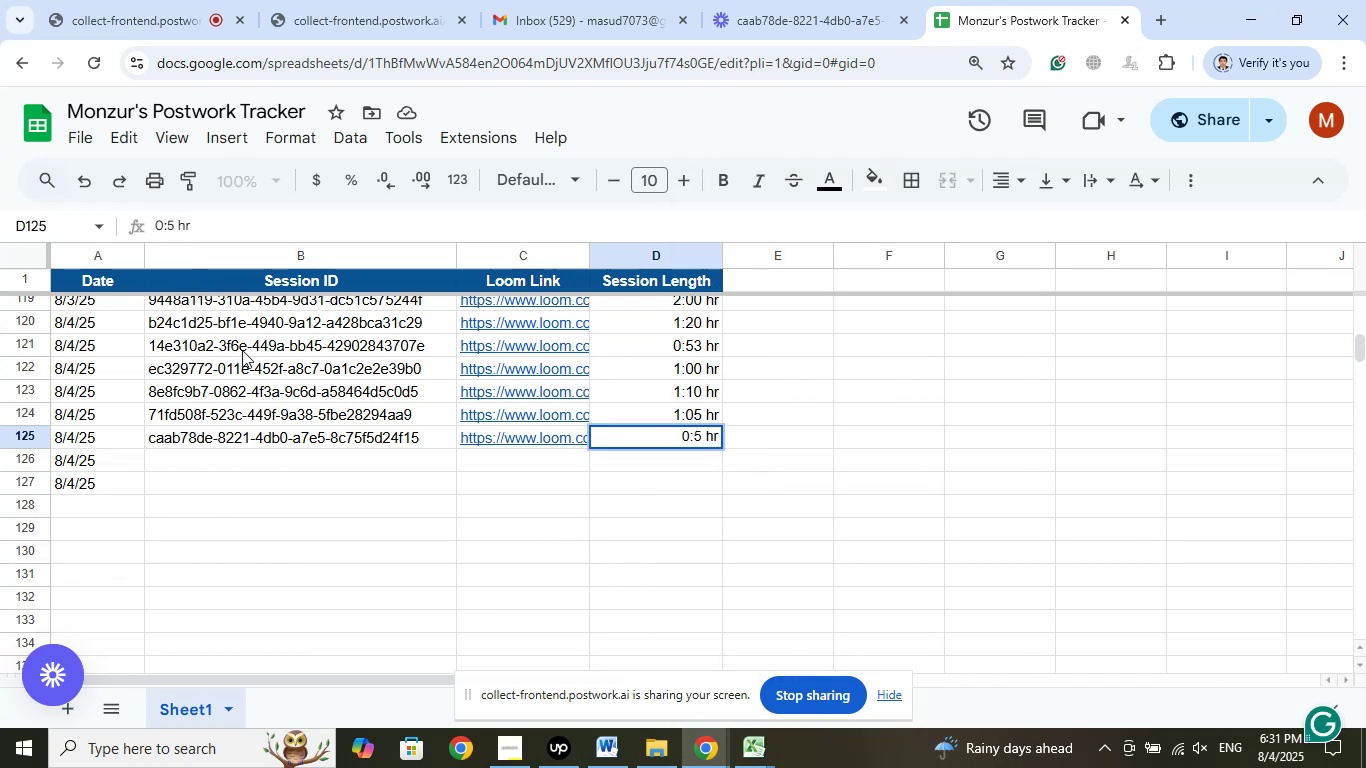 
key(Backspace)
 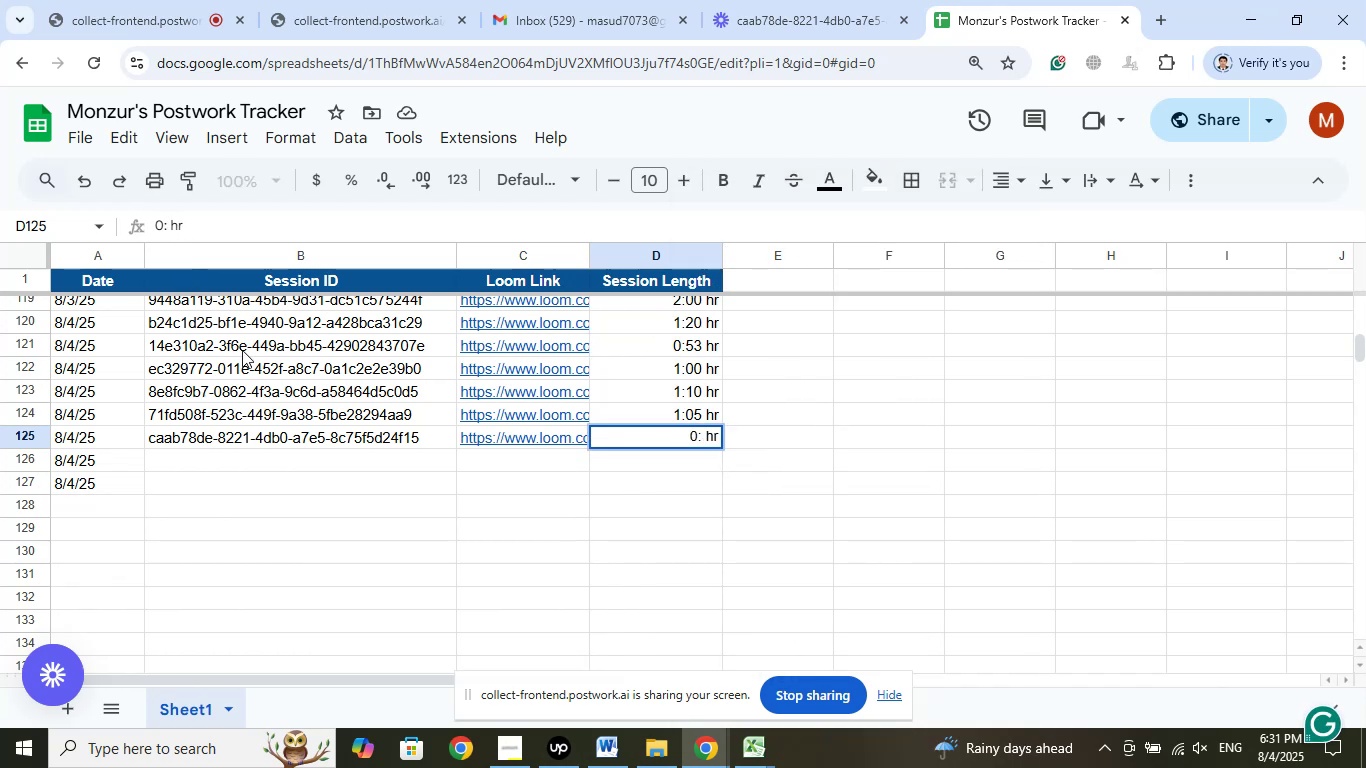 
key(Numpad4)
 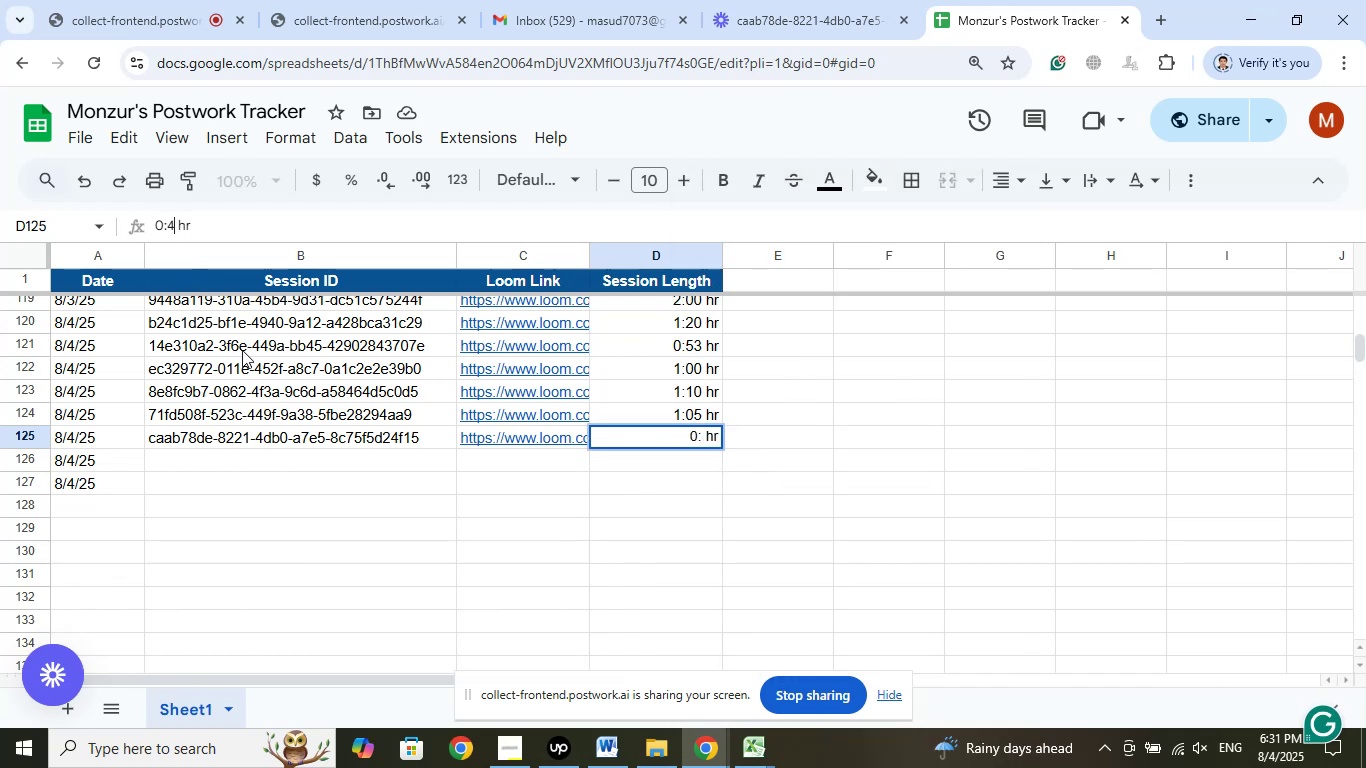 
key(Numpad2)
 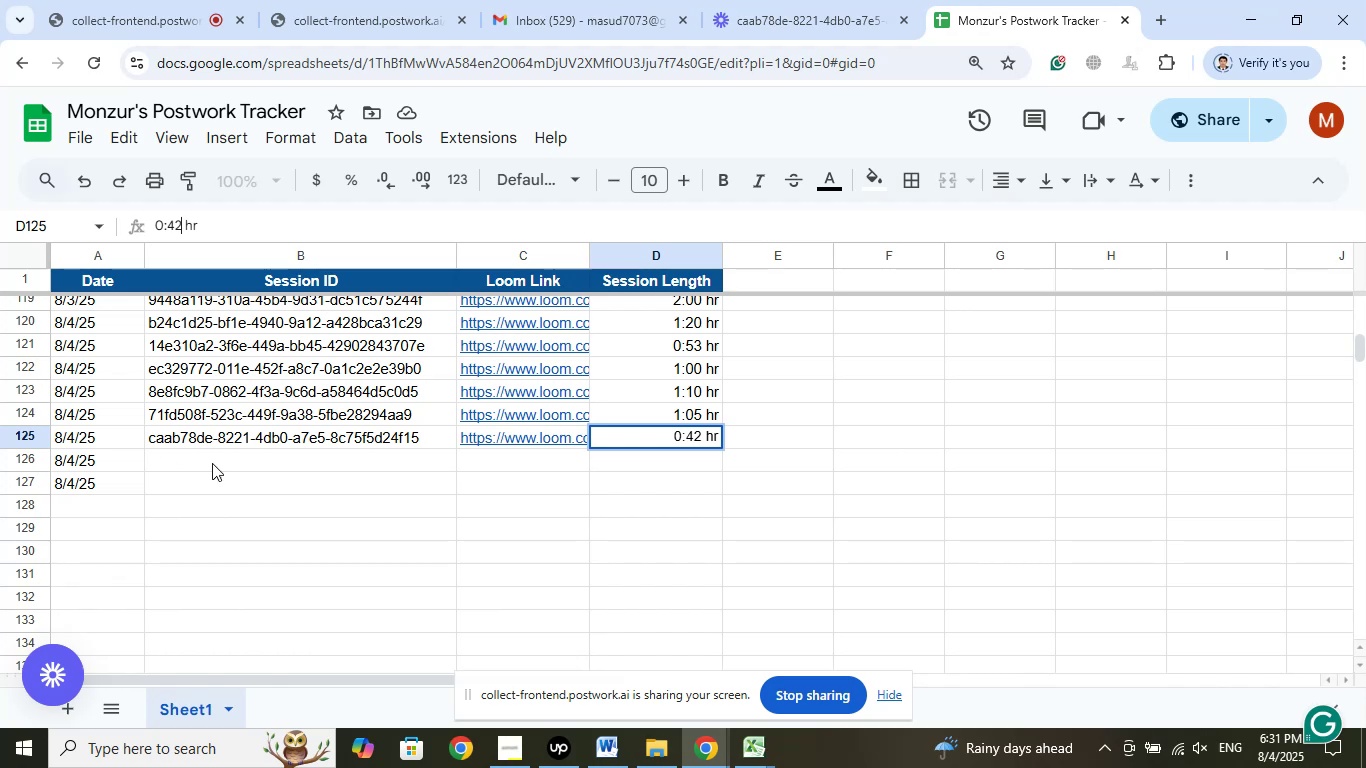 
left_click([238, 464])
 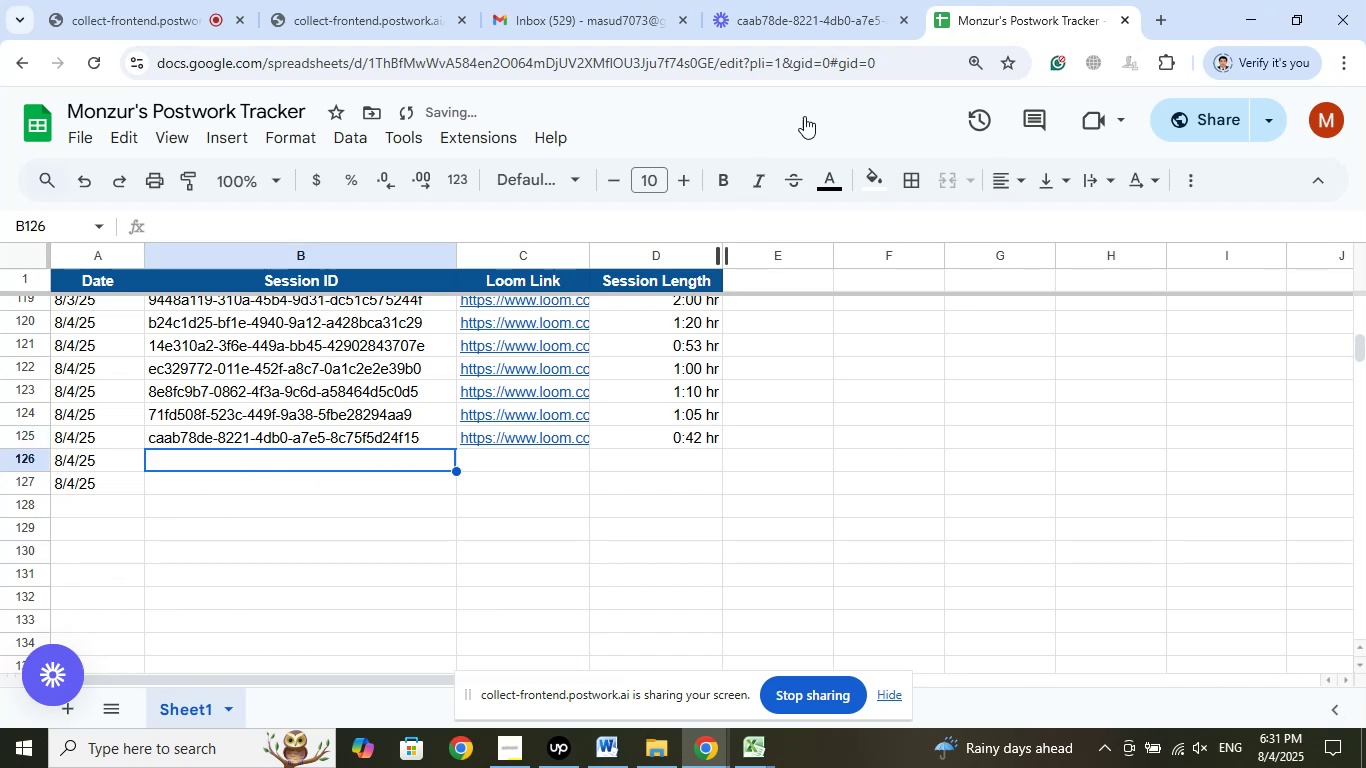 
left_click([796, 0])
 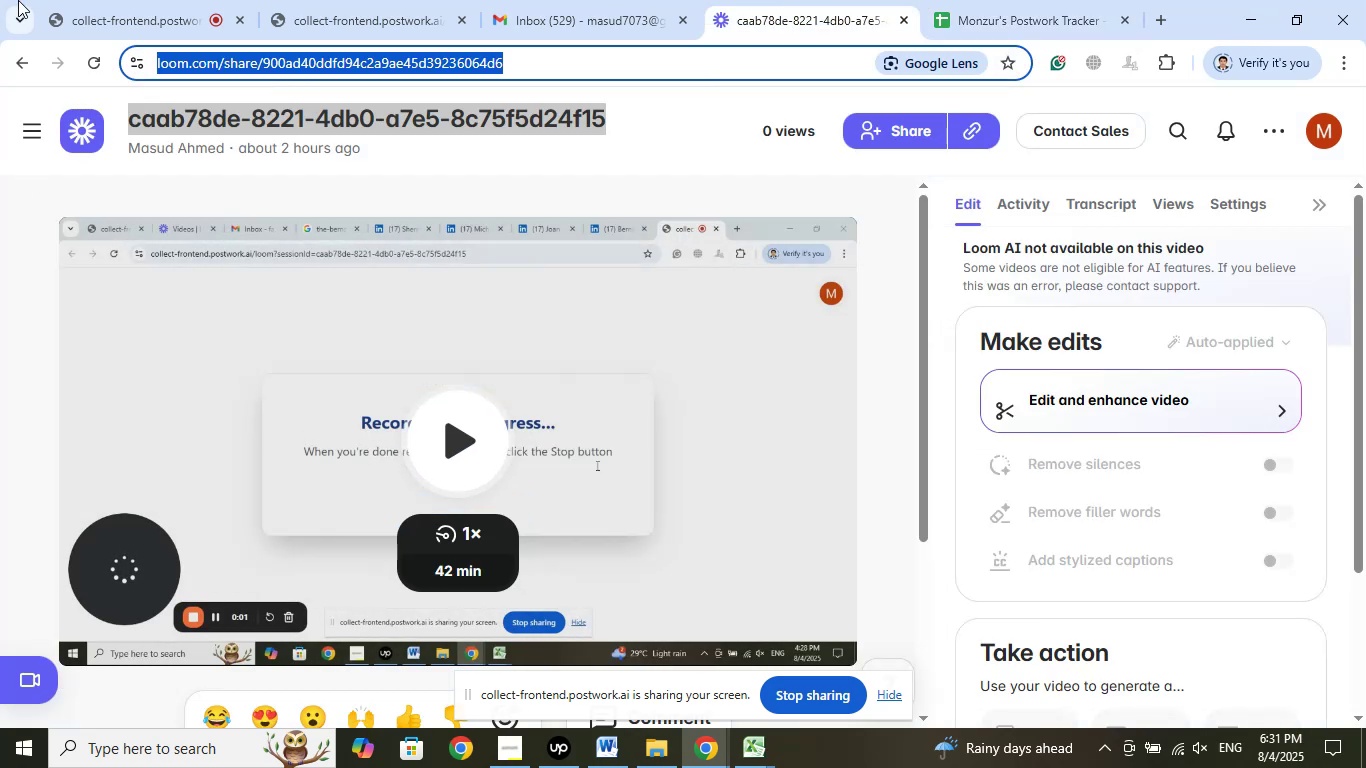 
left_click([26, 64])
 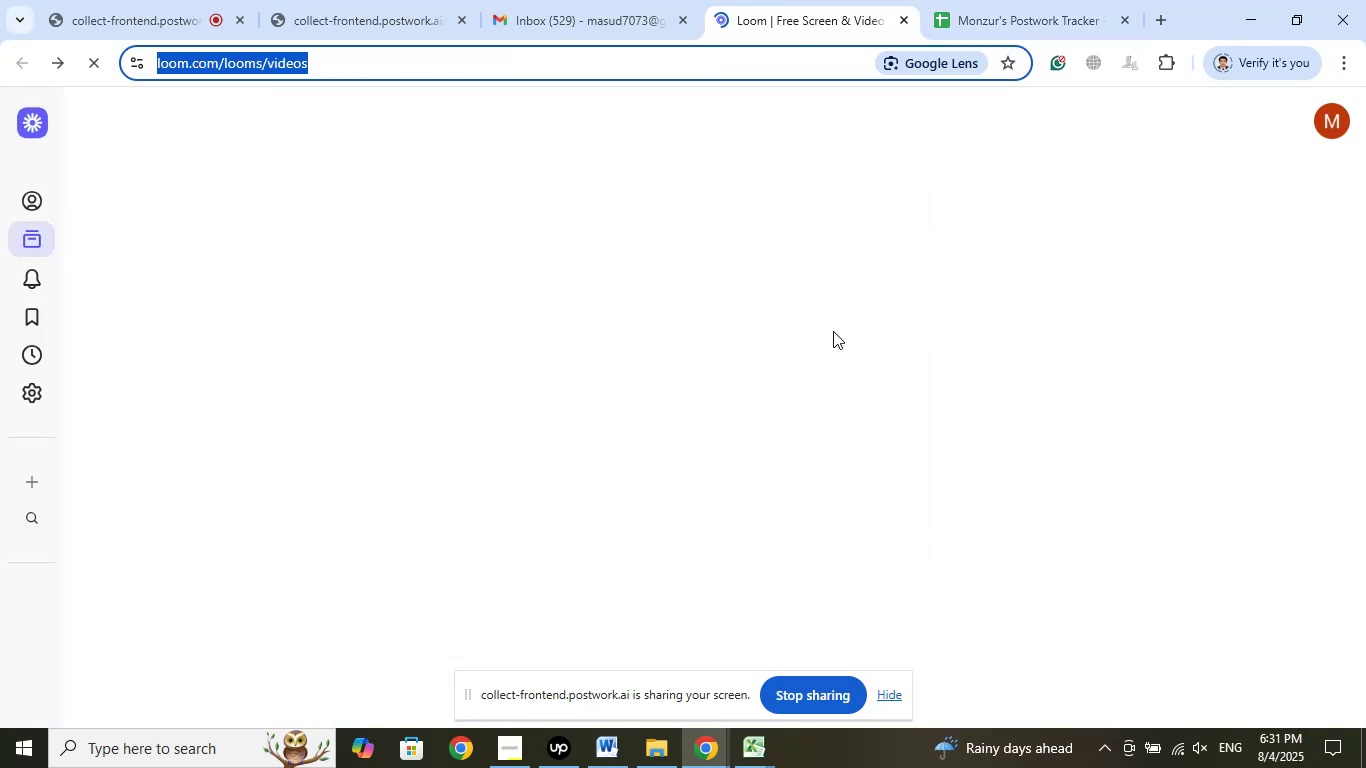 
mouse_move([766, 341])
 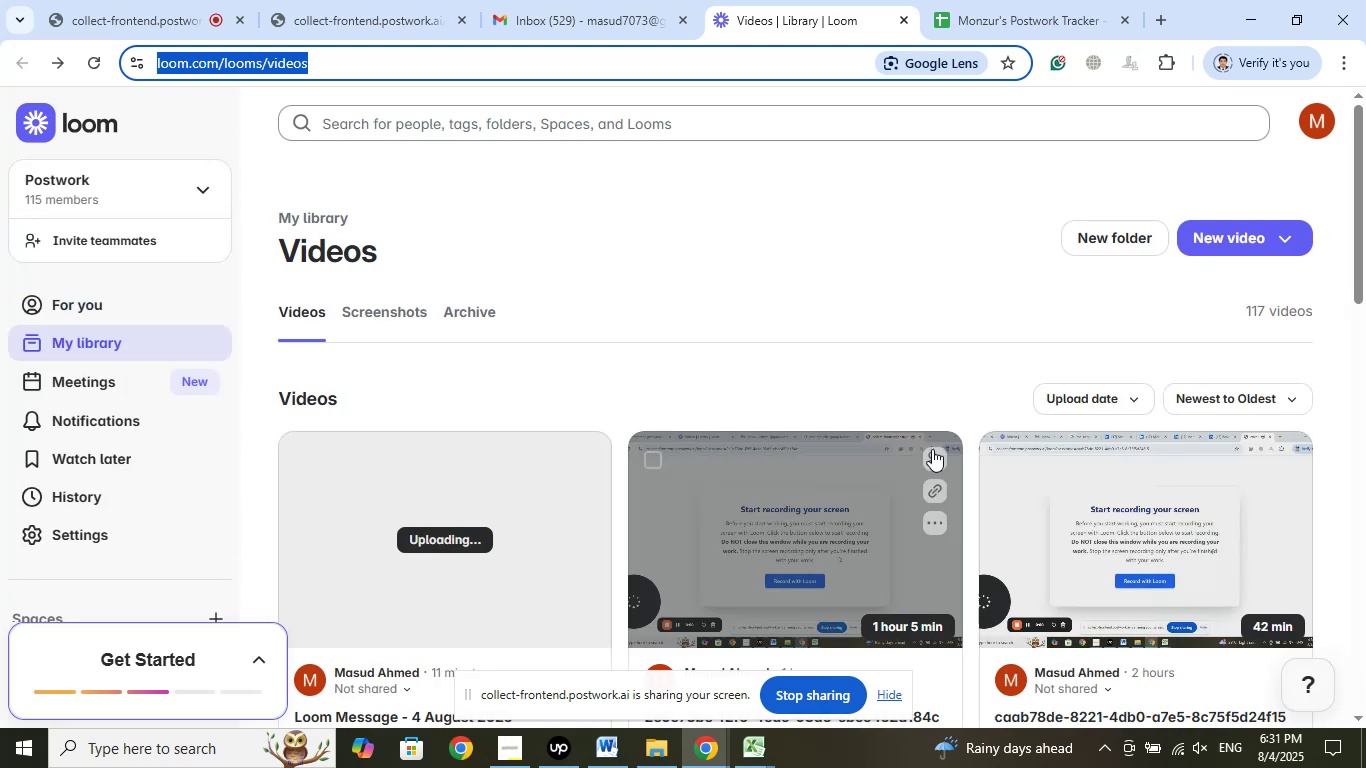 
left_click([788, 501])
 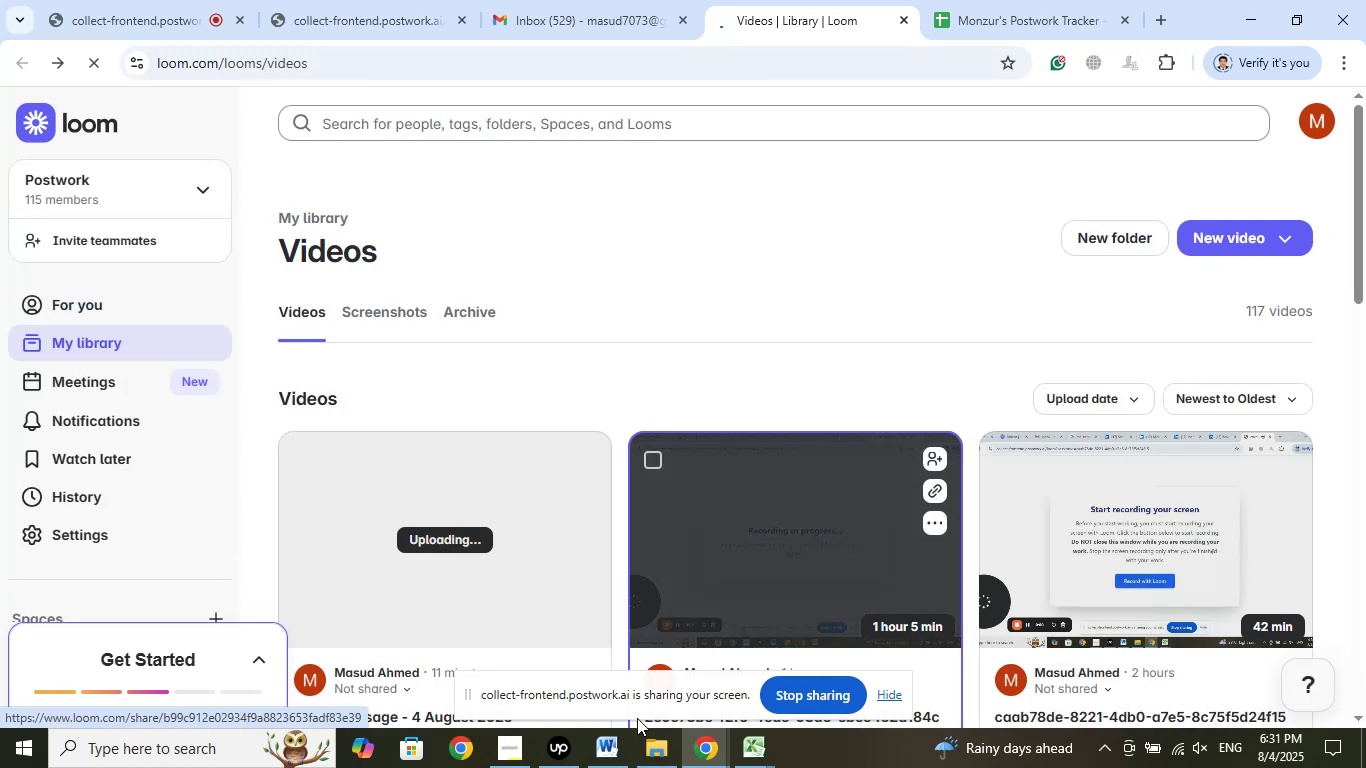 
left_click([610, 756])
 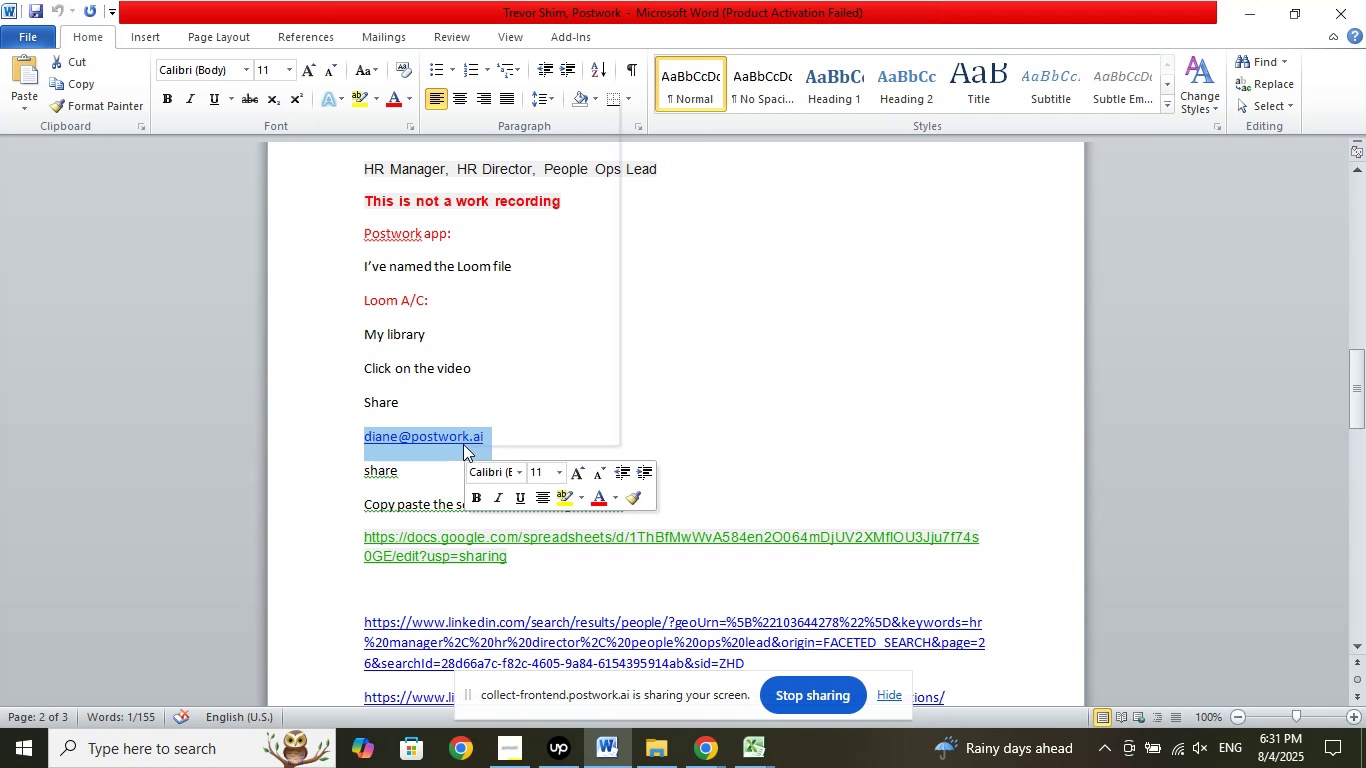 
left_click([518, 132])
 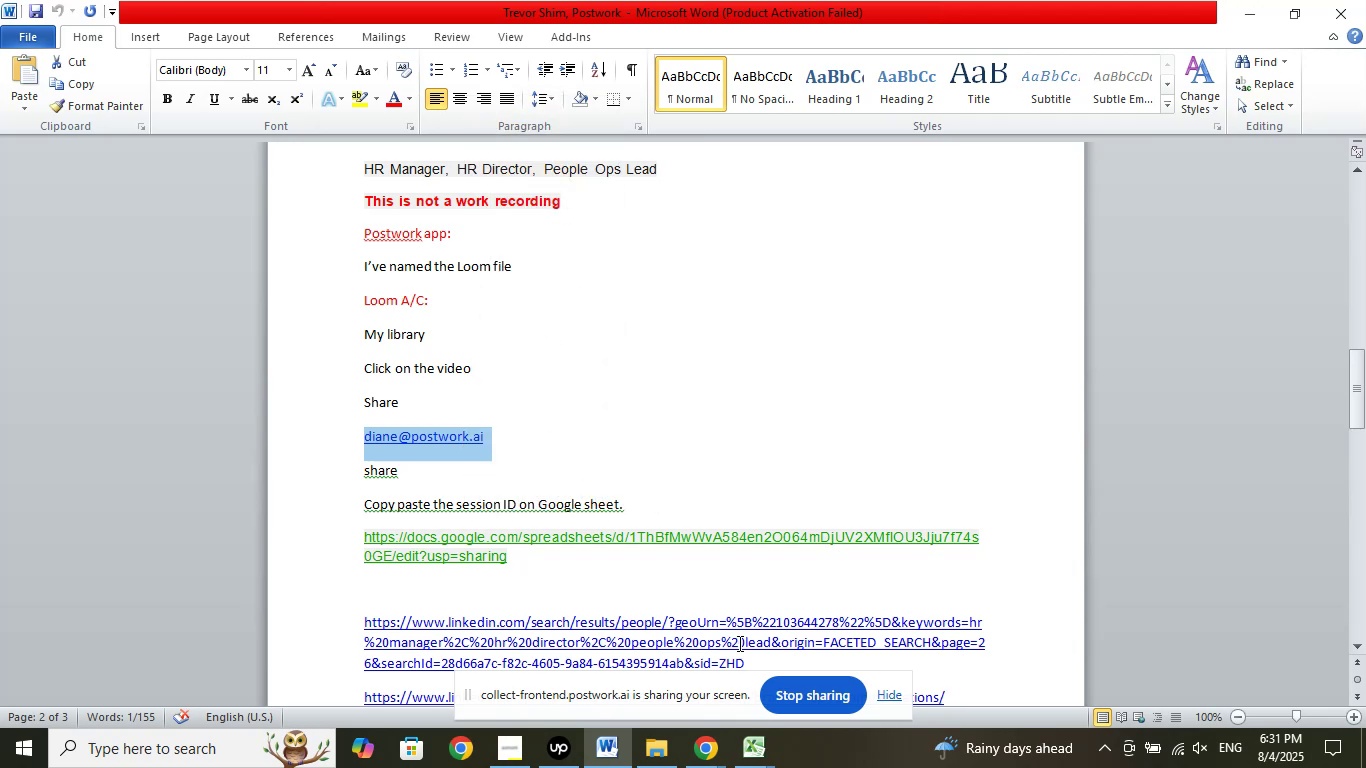 
left_click([704, 739])
 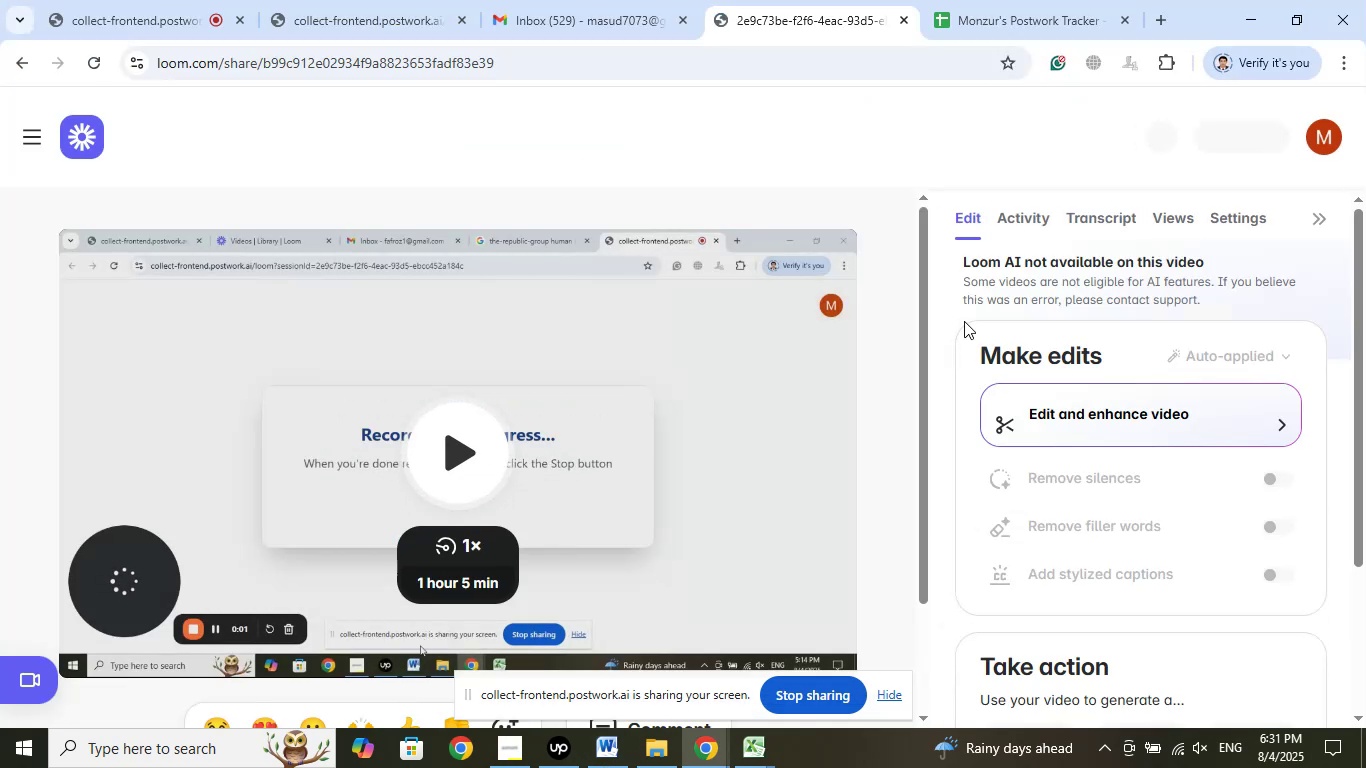 
wait(6.46)
 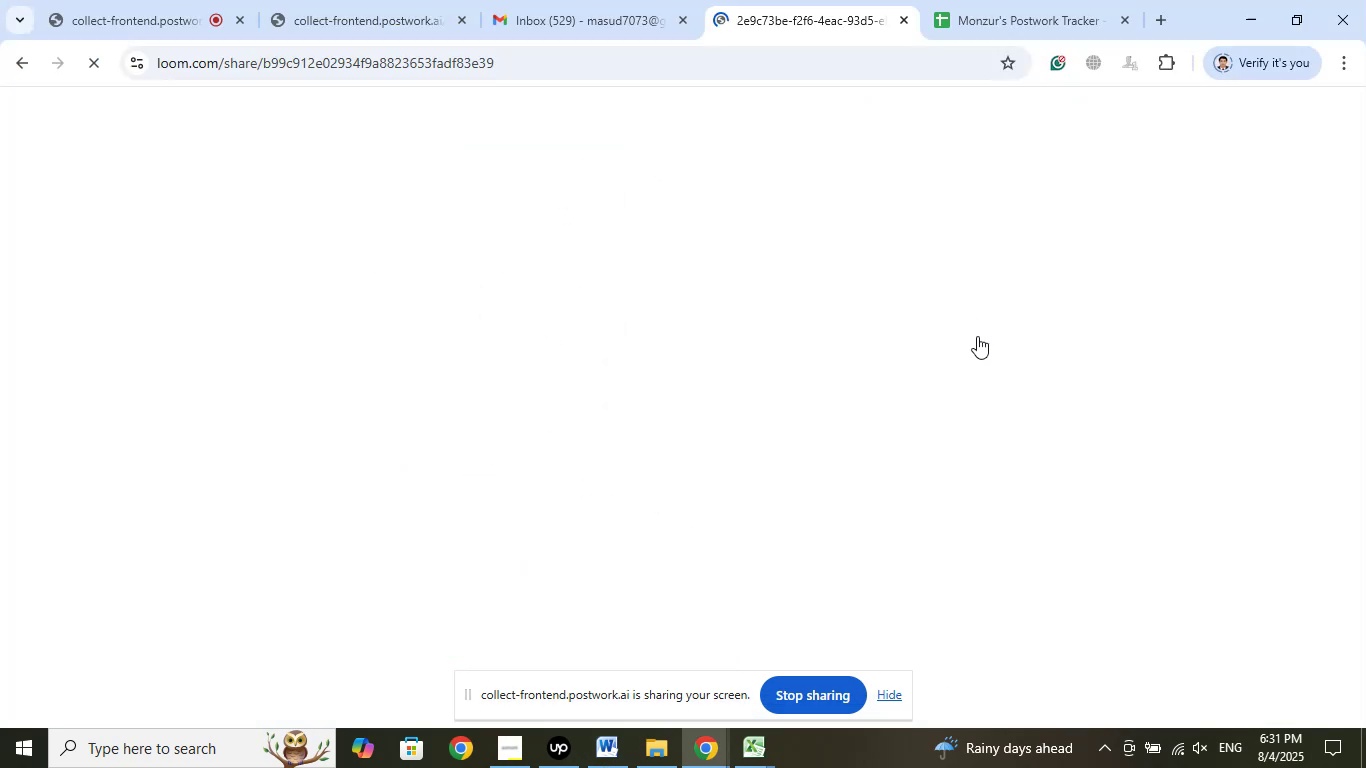 
left_click([905, 136])
 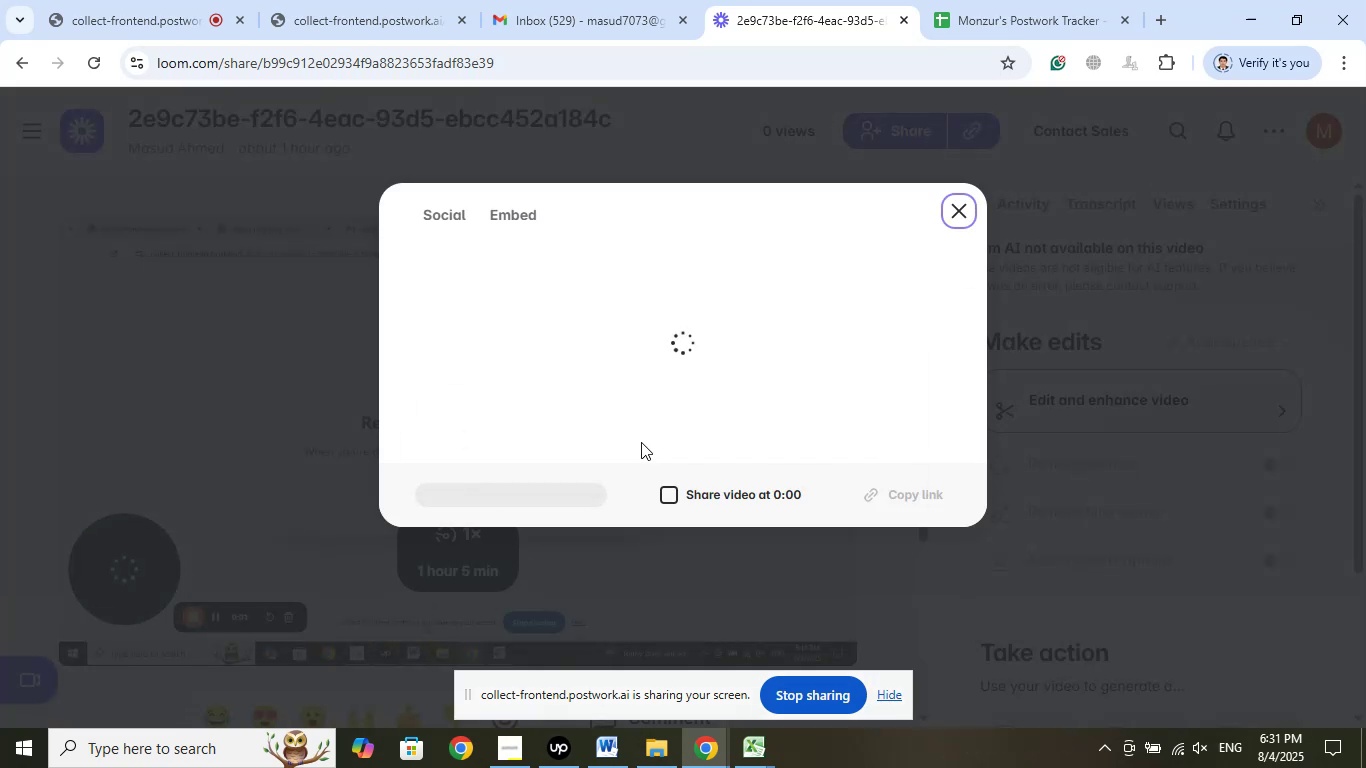 
right_click([492, 345])
 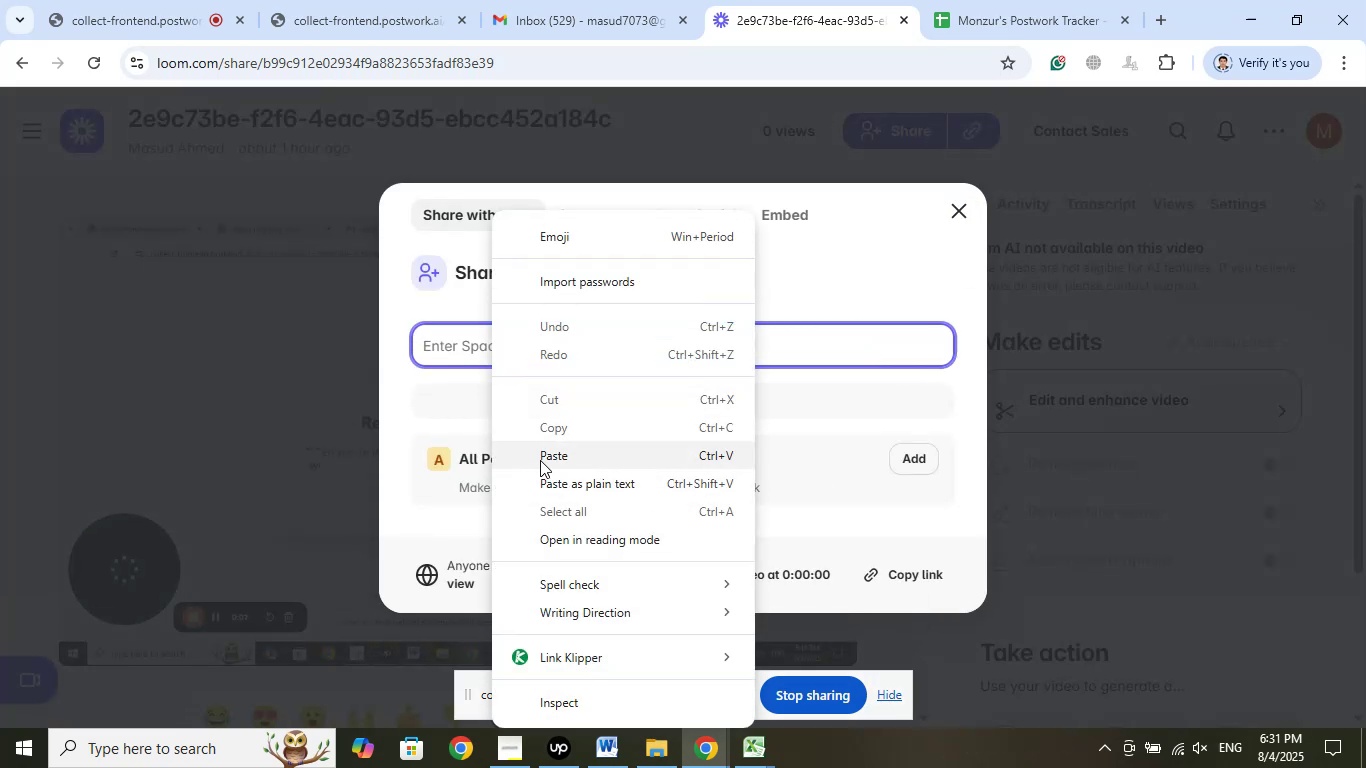 
left_click([544, 455])
 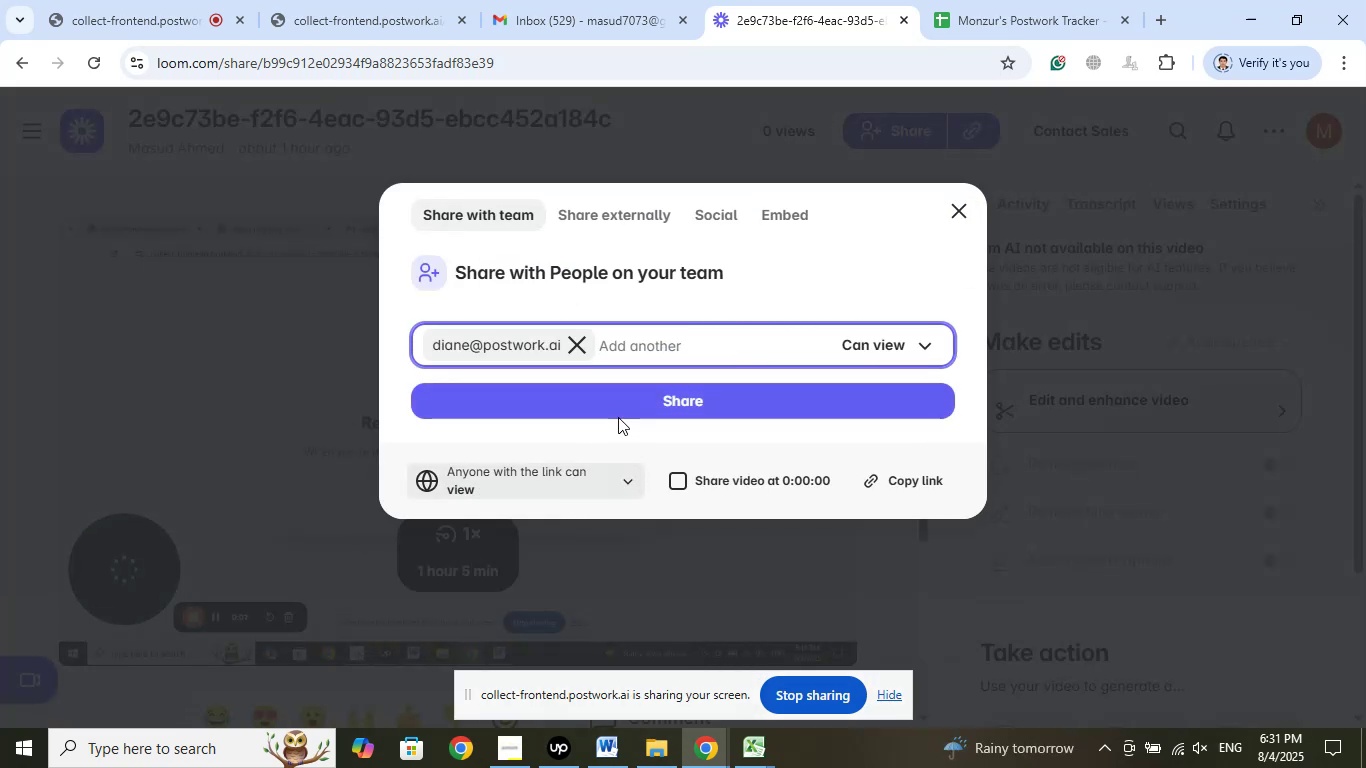 
left_click([620, 411])
 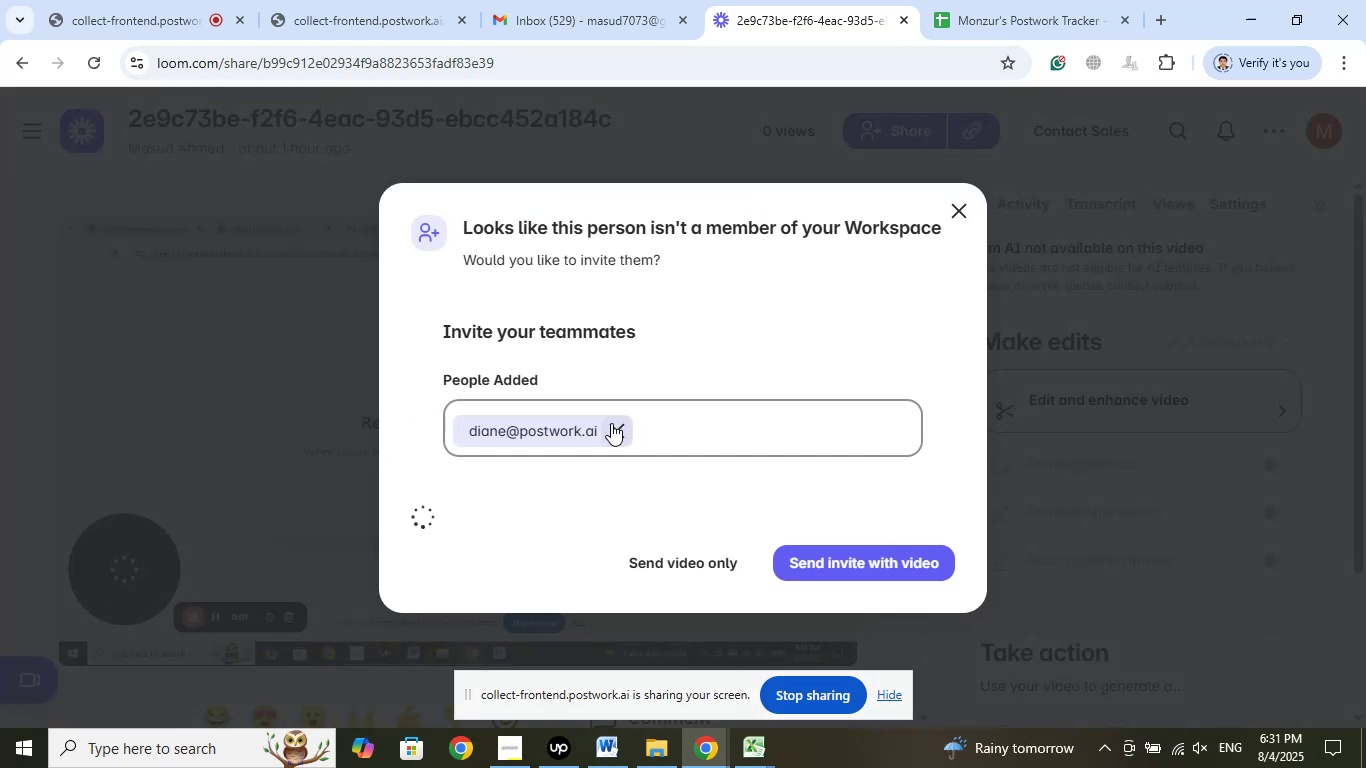 
scroll: coordinate [611, 422], scroll_direction: down, amount: 6.0
 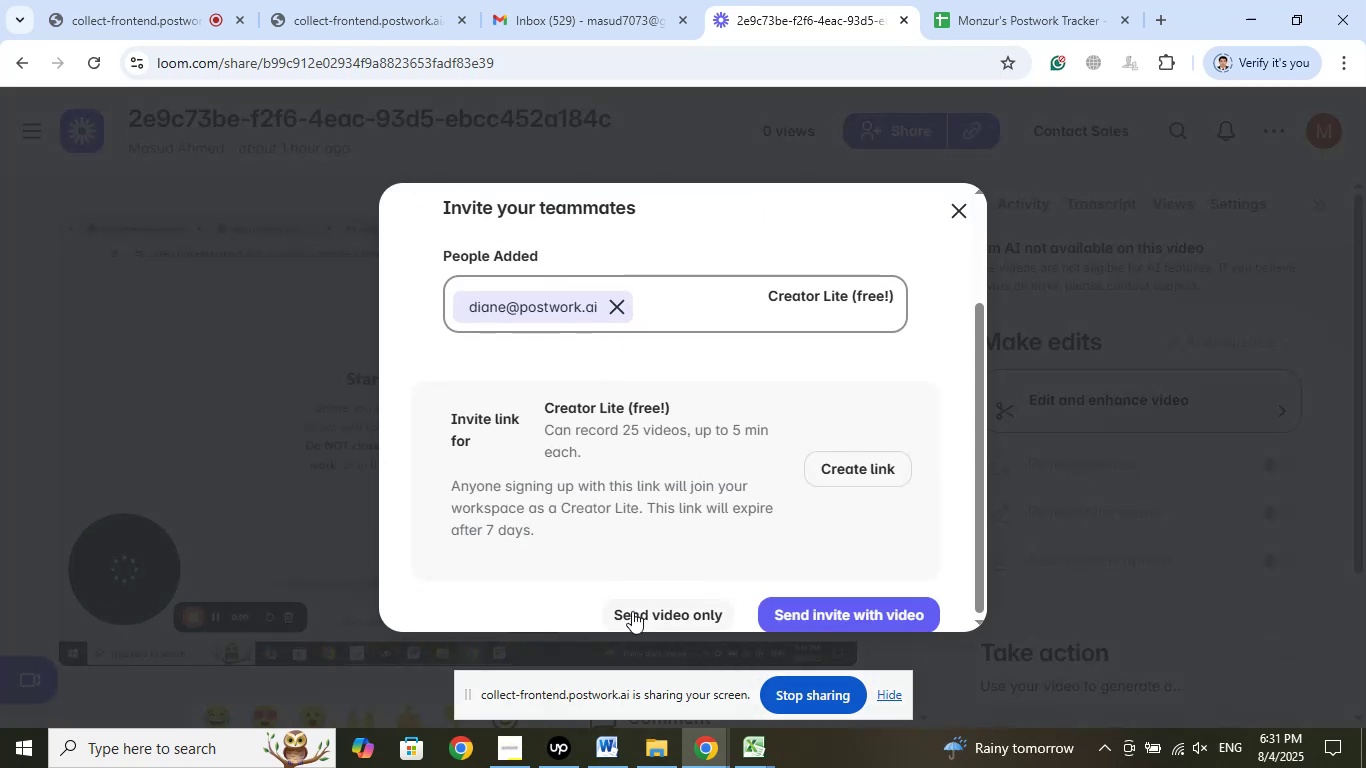 
left_click([633, 610])
 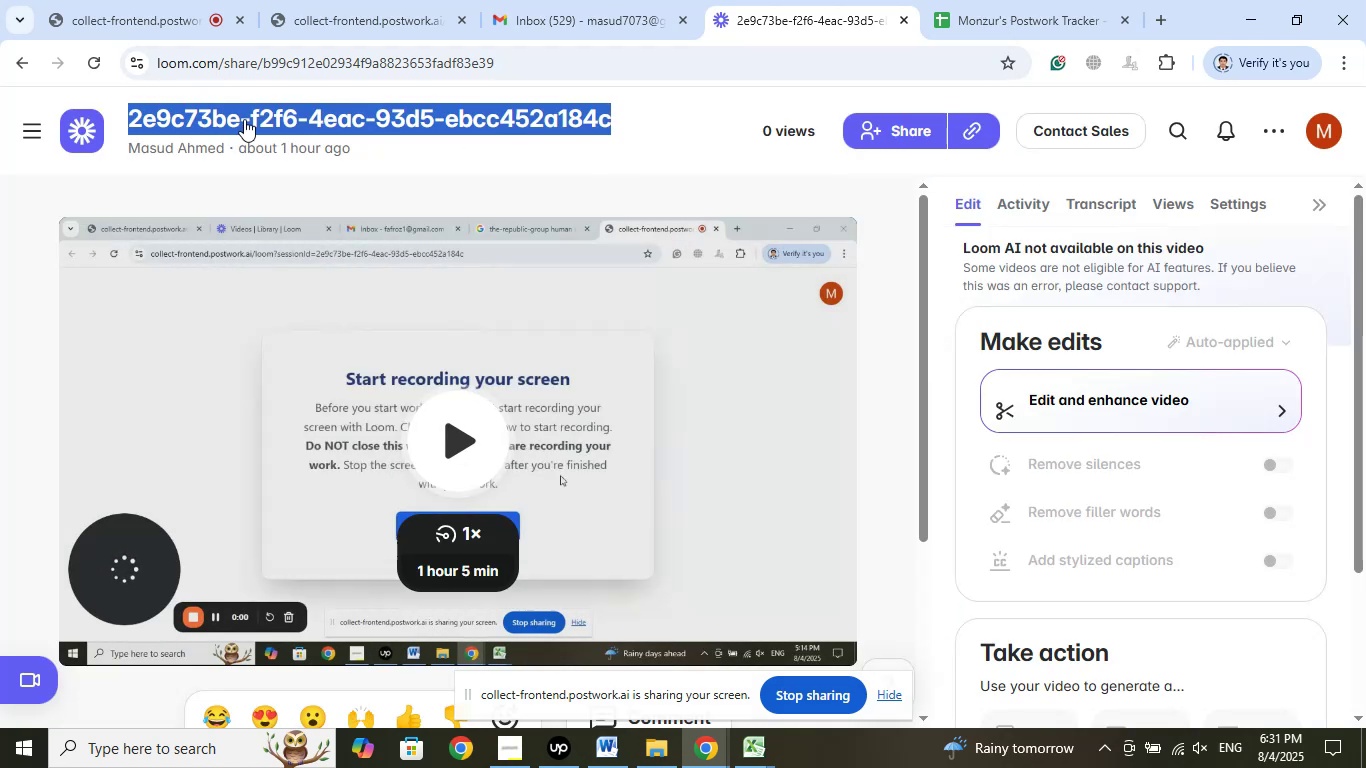 
wait(5.74)
 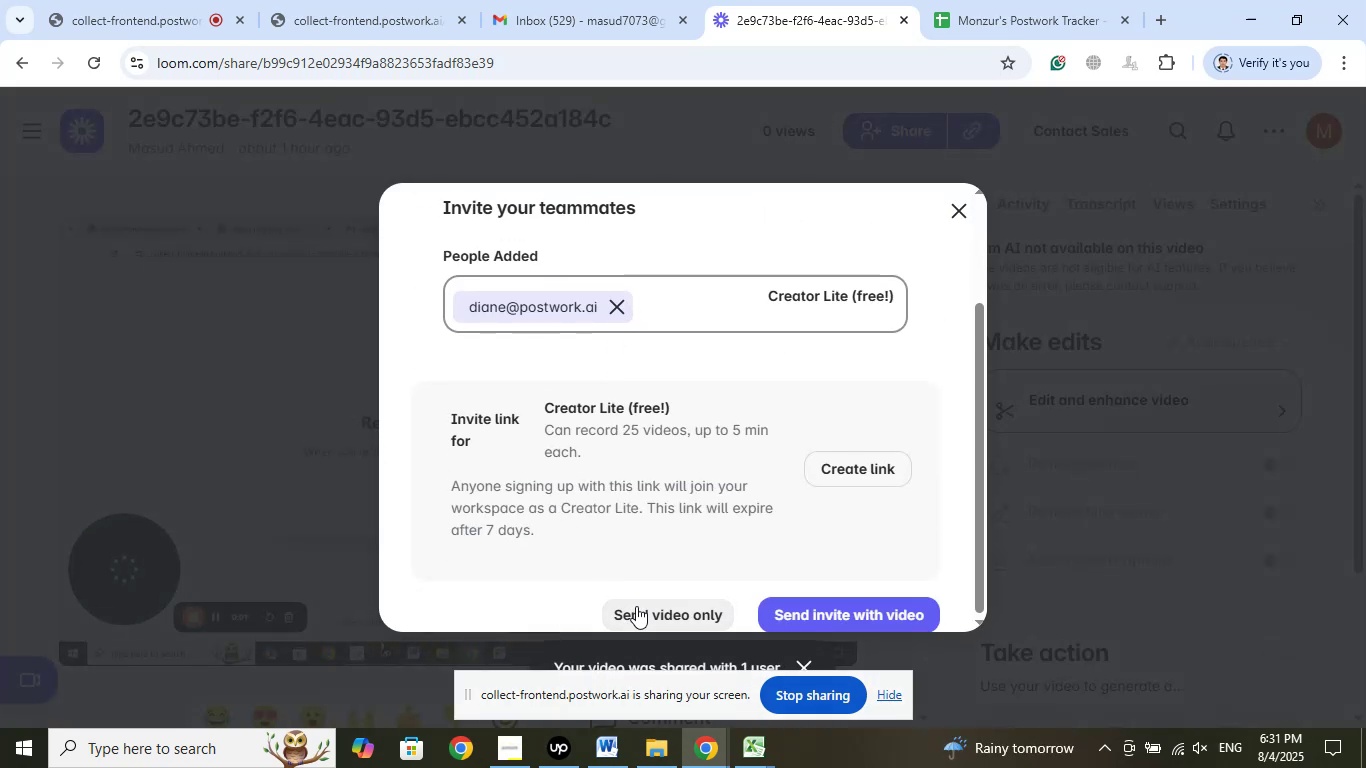 
left_click([322, 148])
 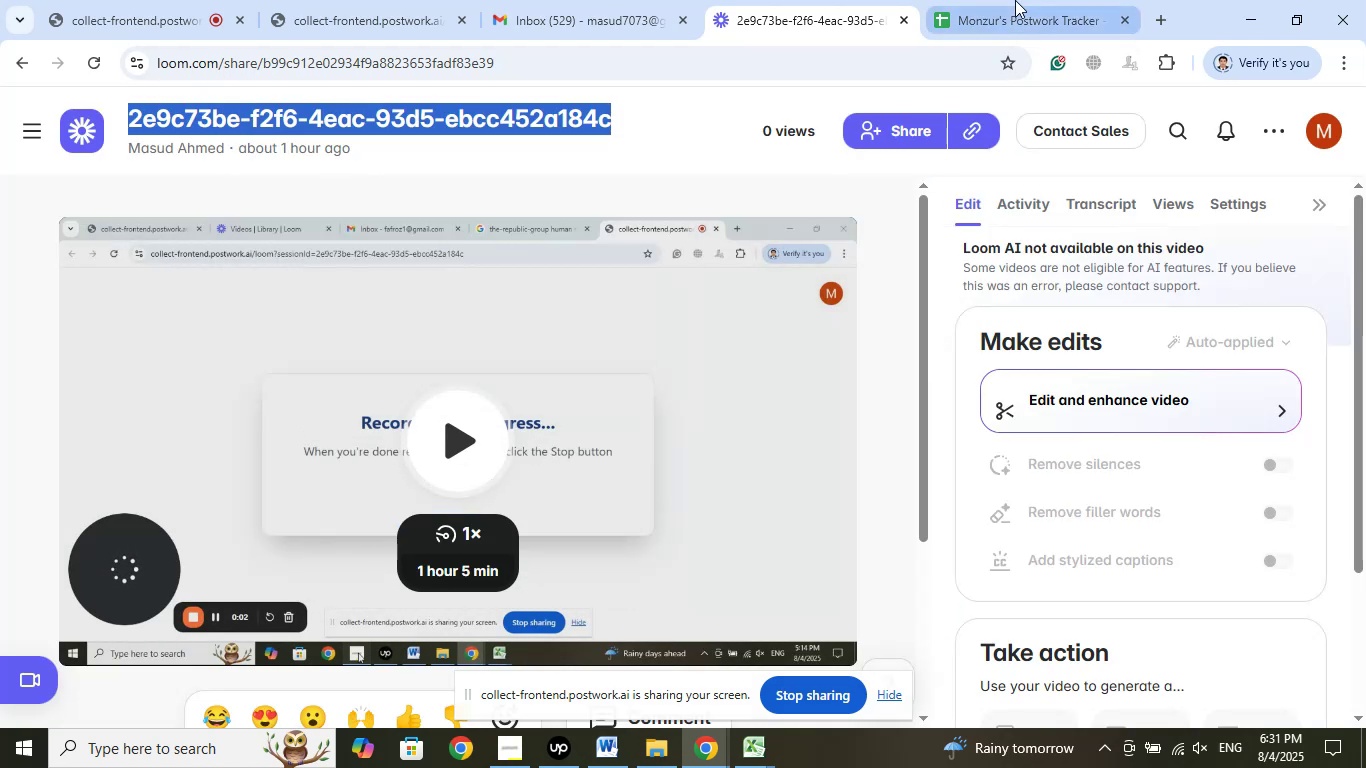 
left_click([1015, 0])
 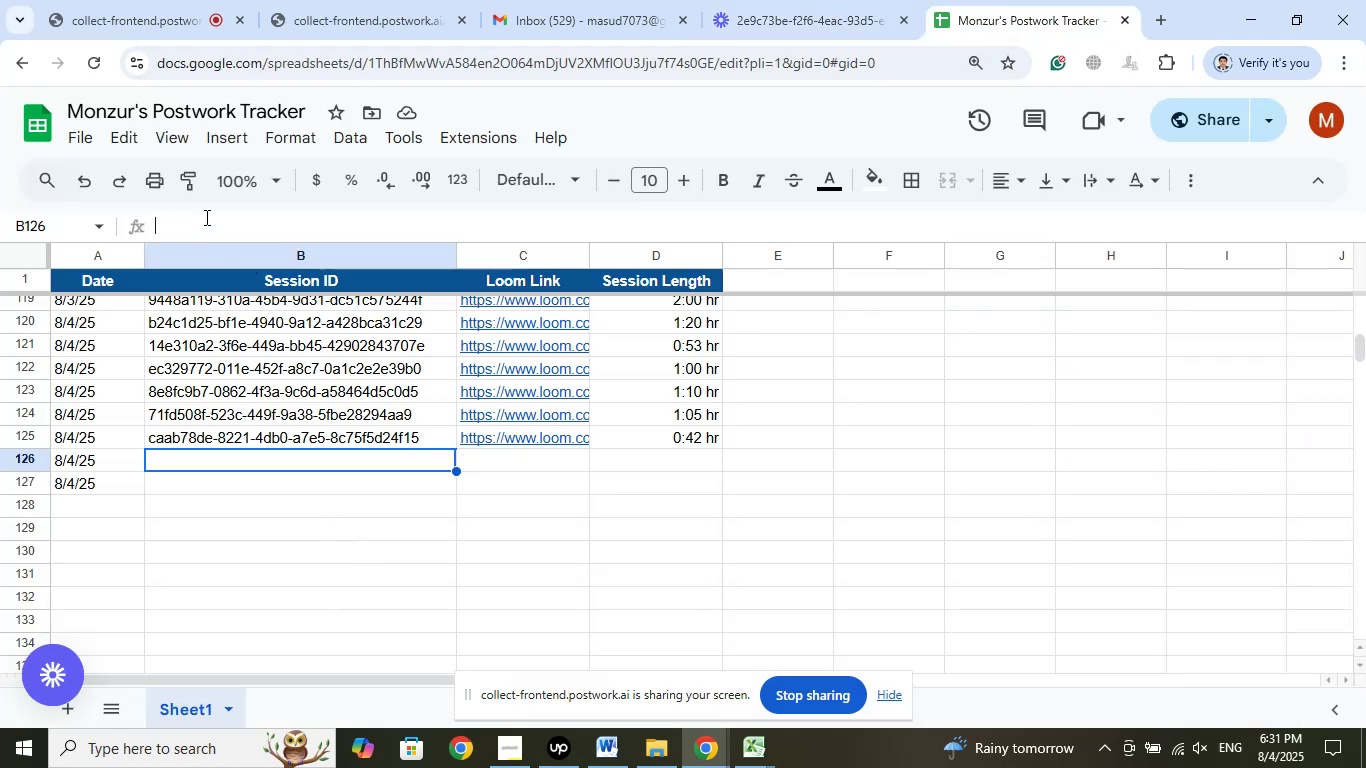 
right_click([198, 232])
 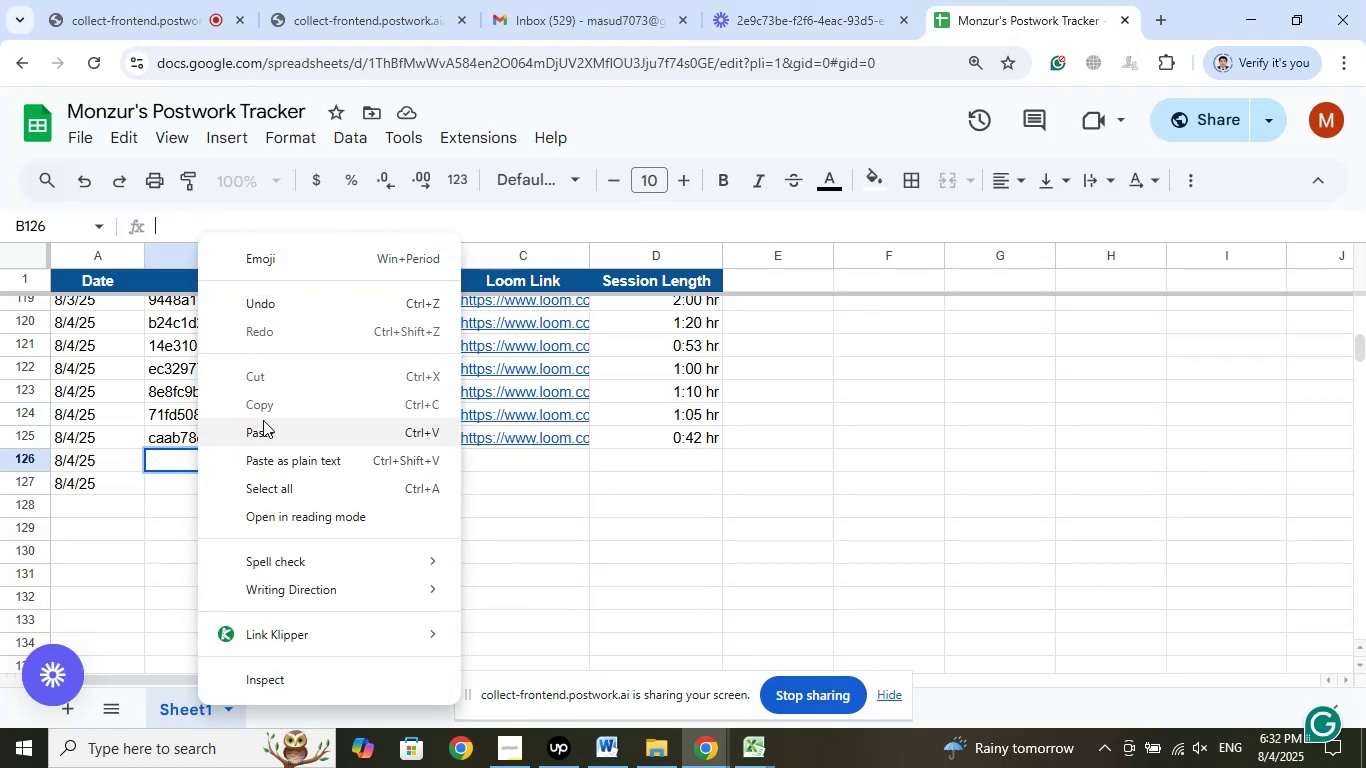 
left_click([270, 426])
 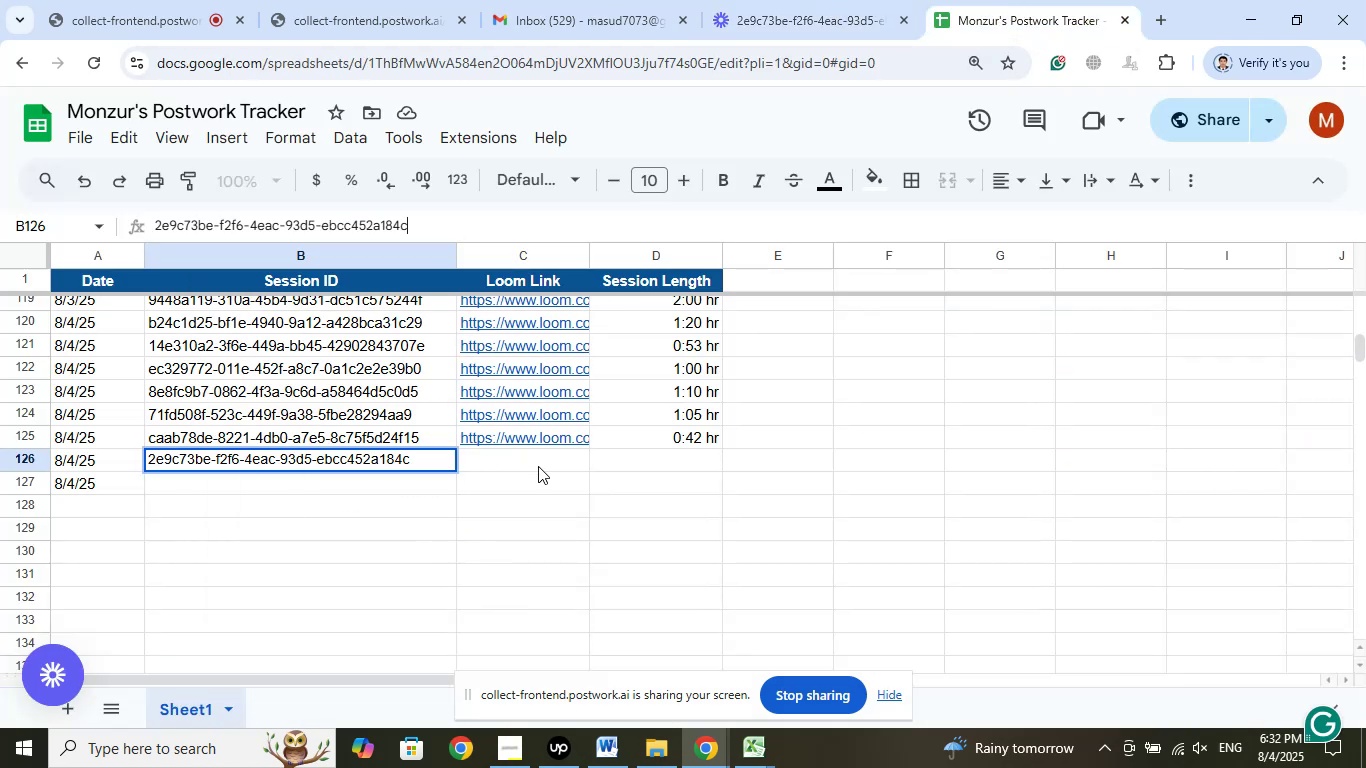 
left_click([538, 466])
 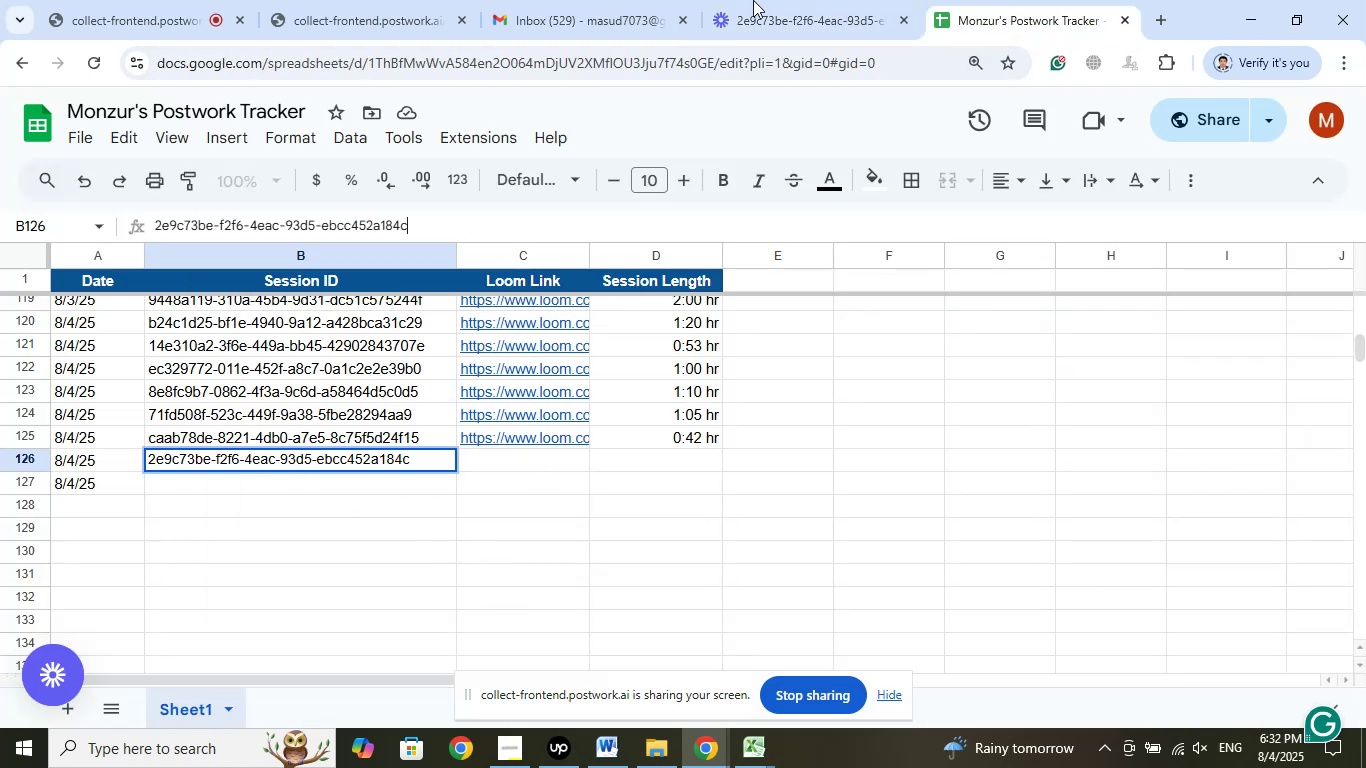 
left_click([755, 0])
 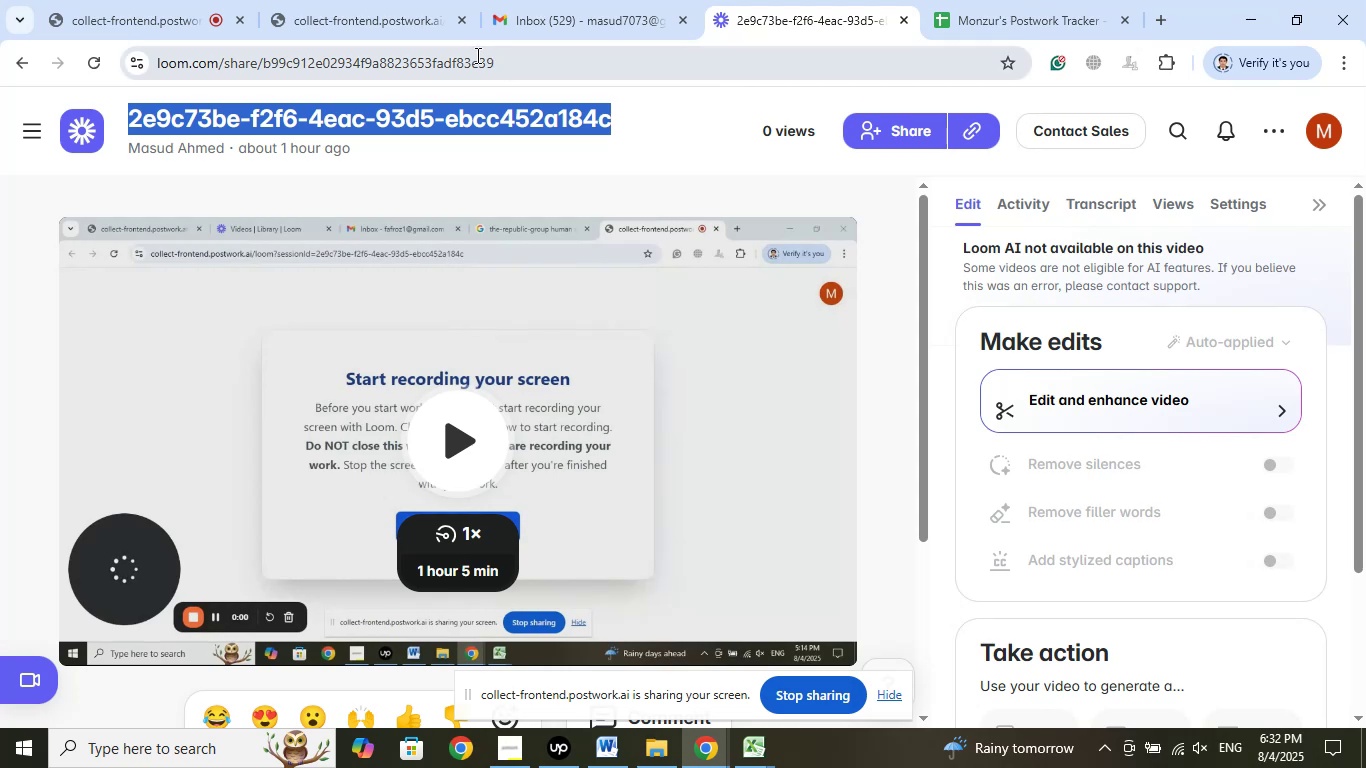 
left_click([472, 58])
 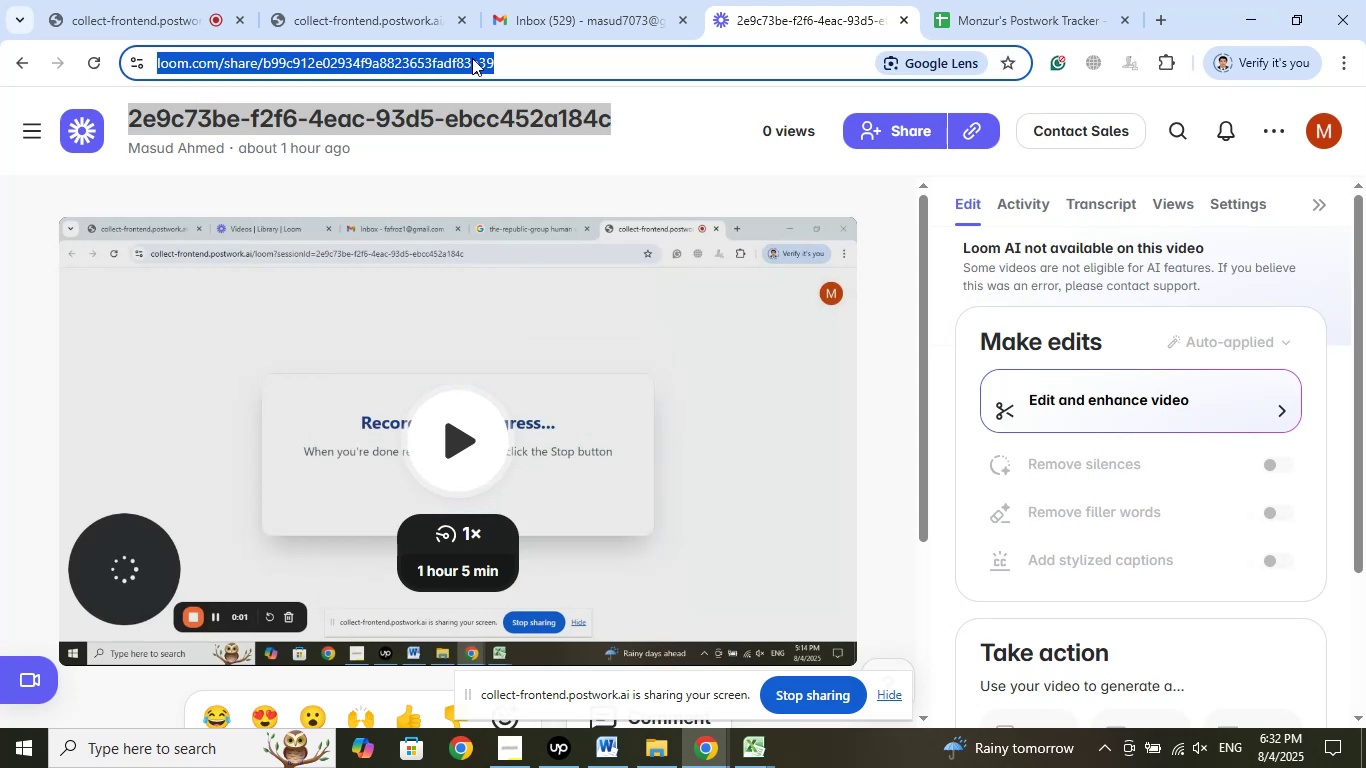 
right_click([472, 58])
 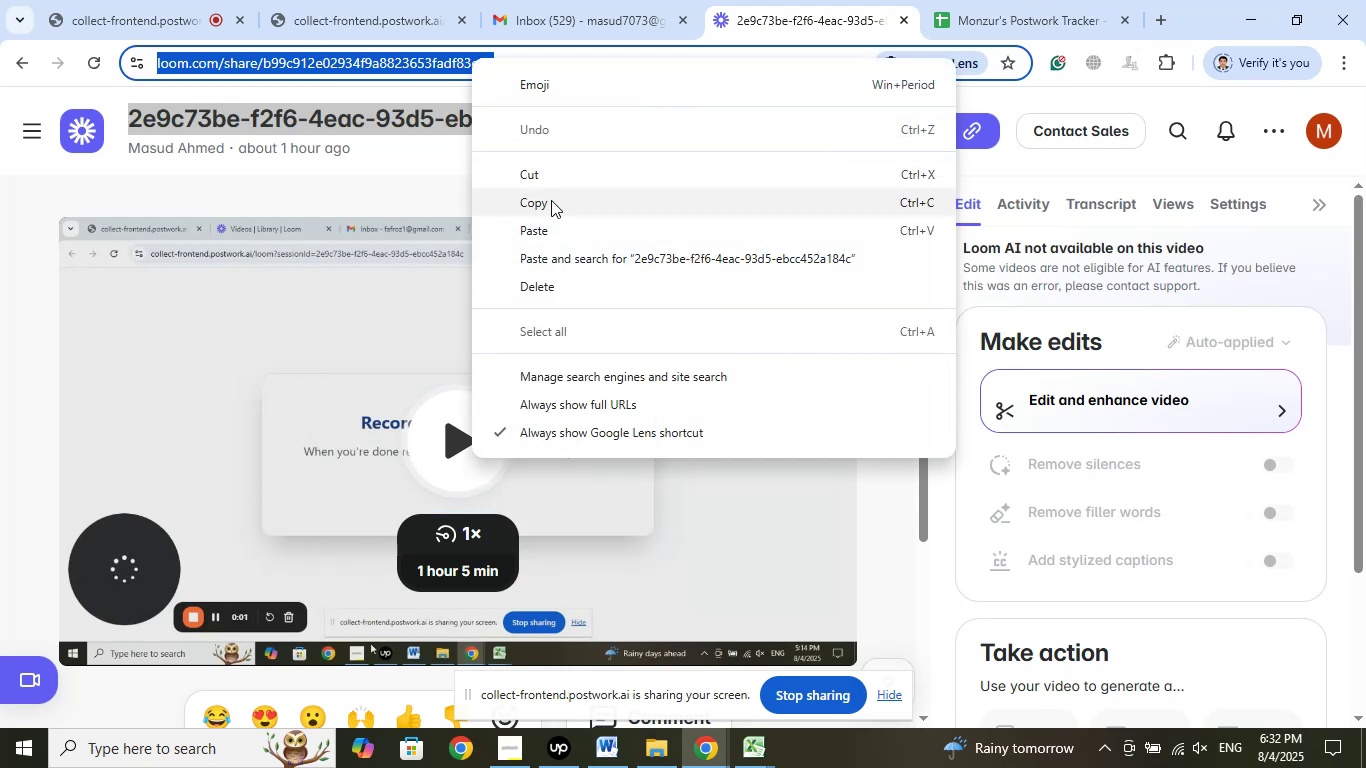 
left_click([551, 200])
 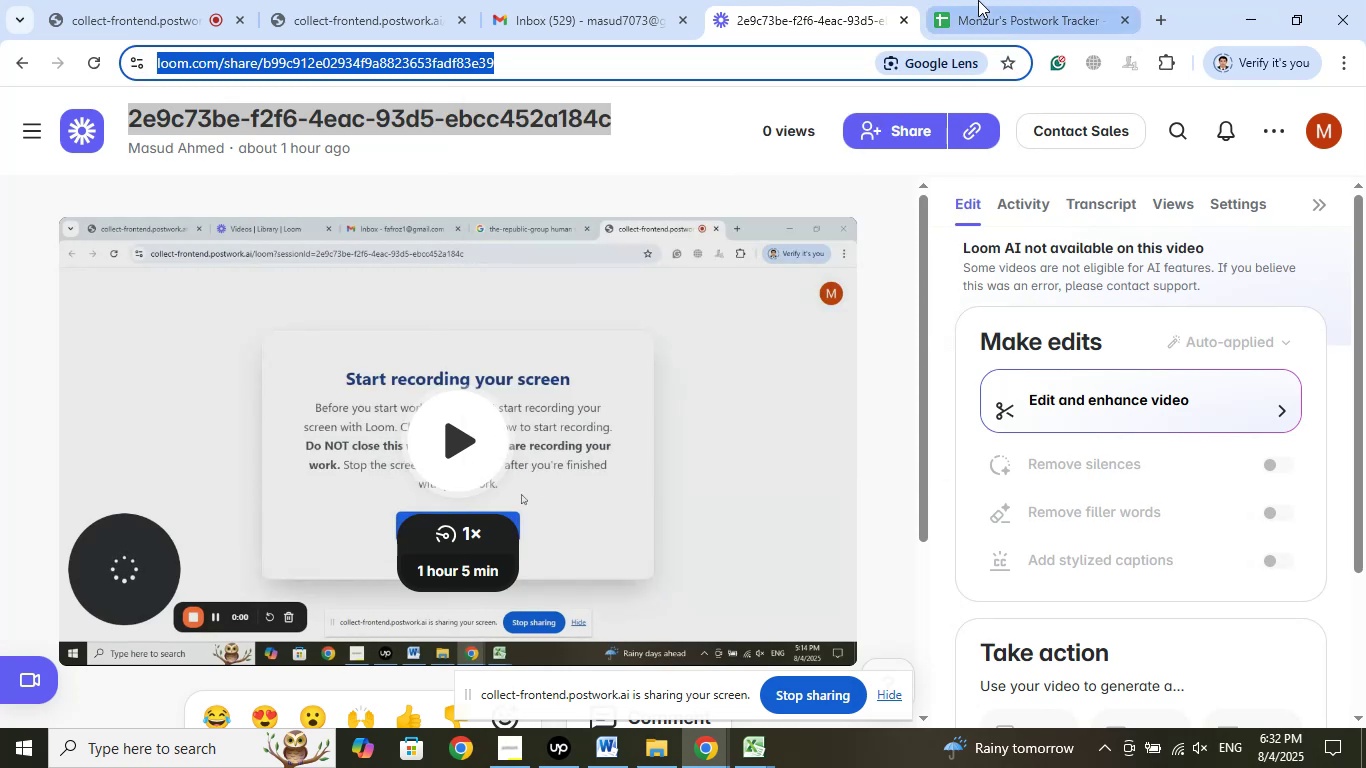 
left_click([978, 0])
 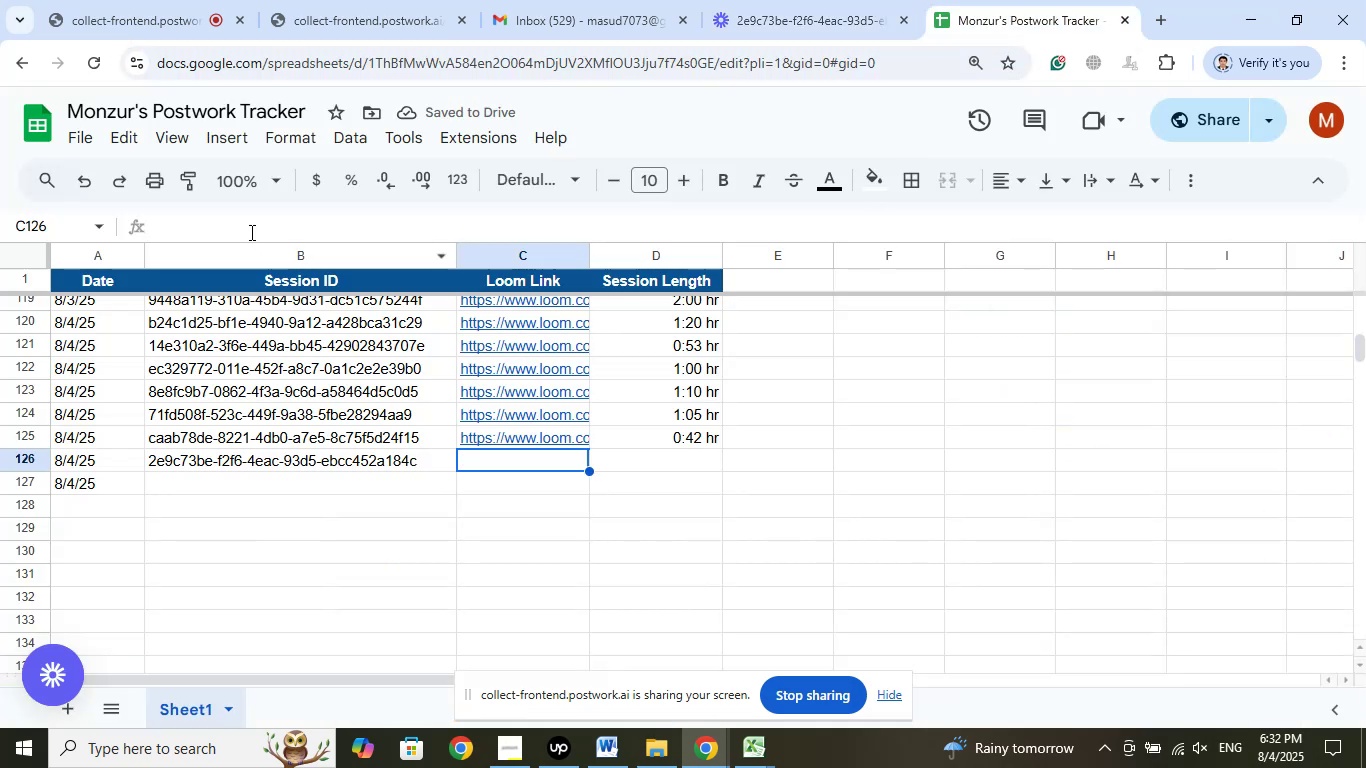 
left_click([250, 227])
 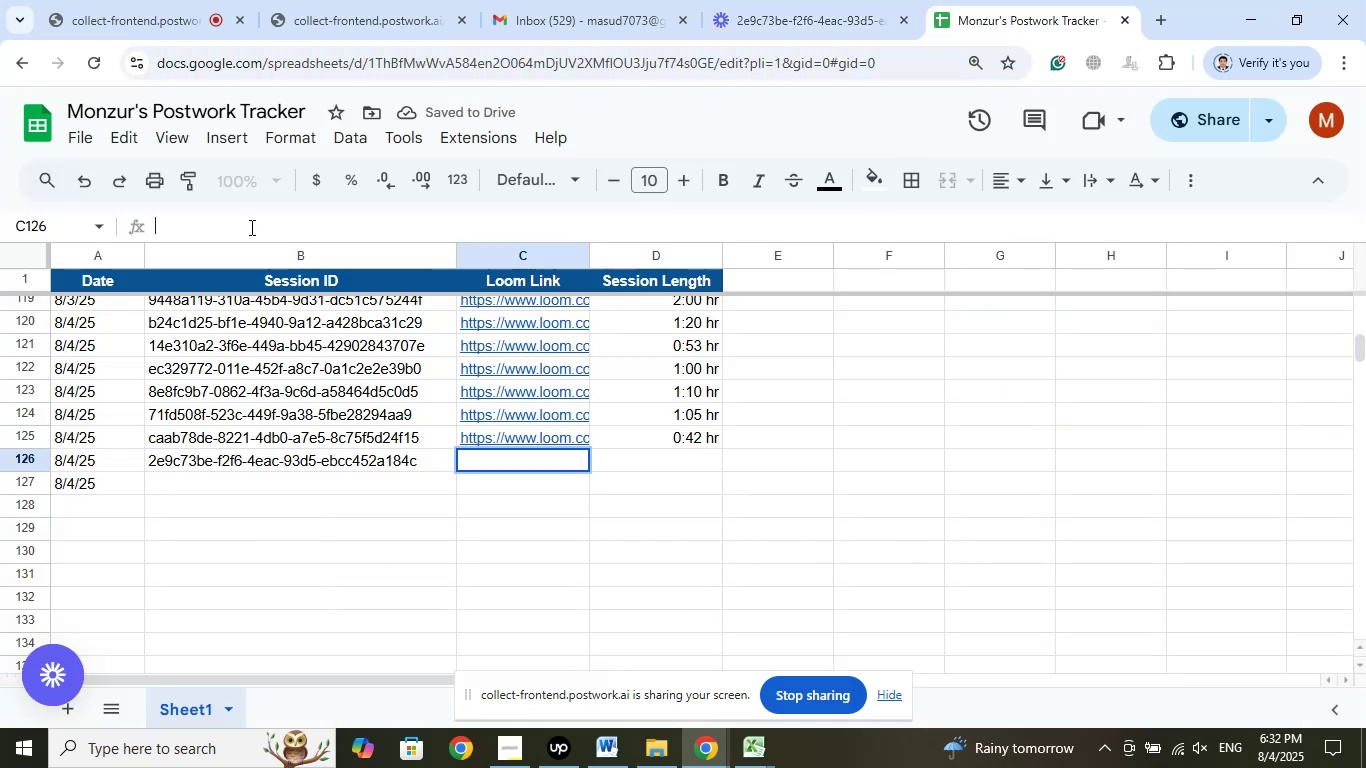 
right_click([250, 227])
 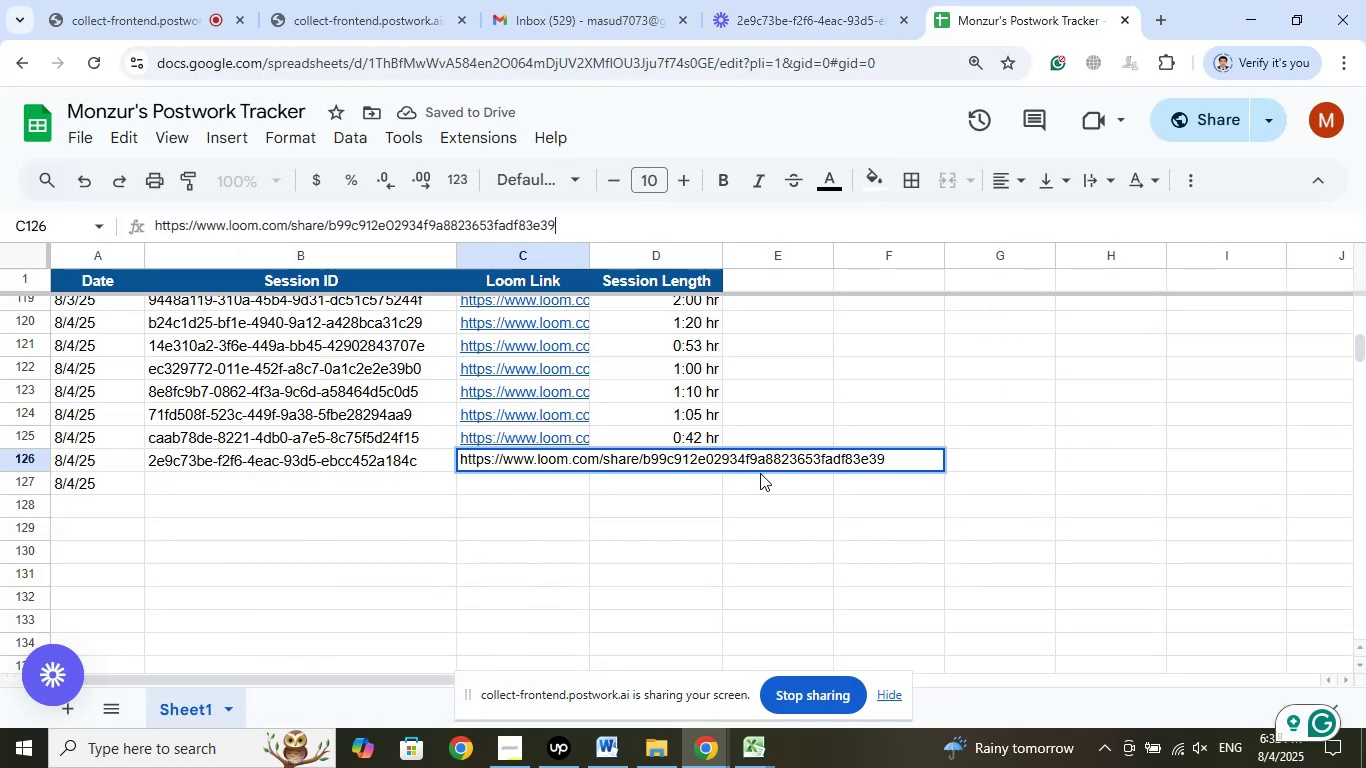 
left_click([856, 389])
 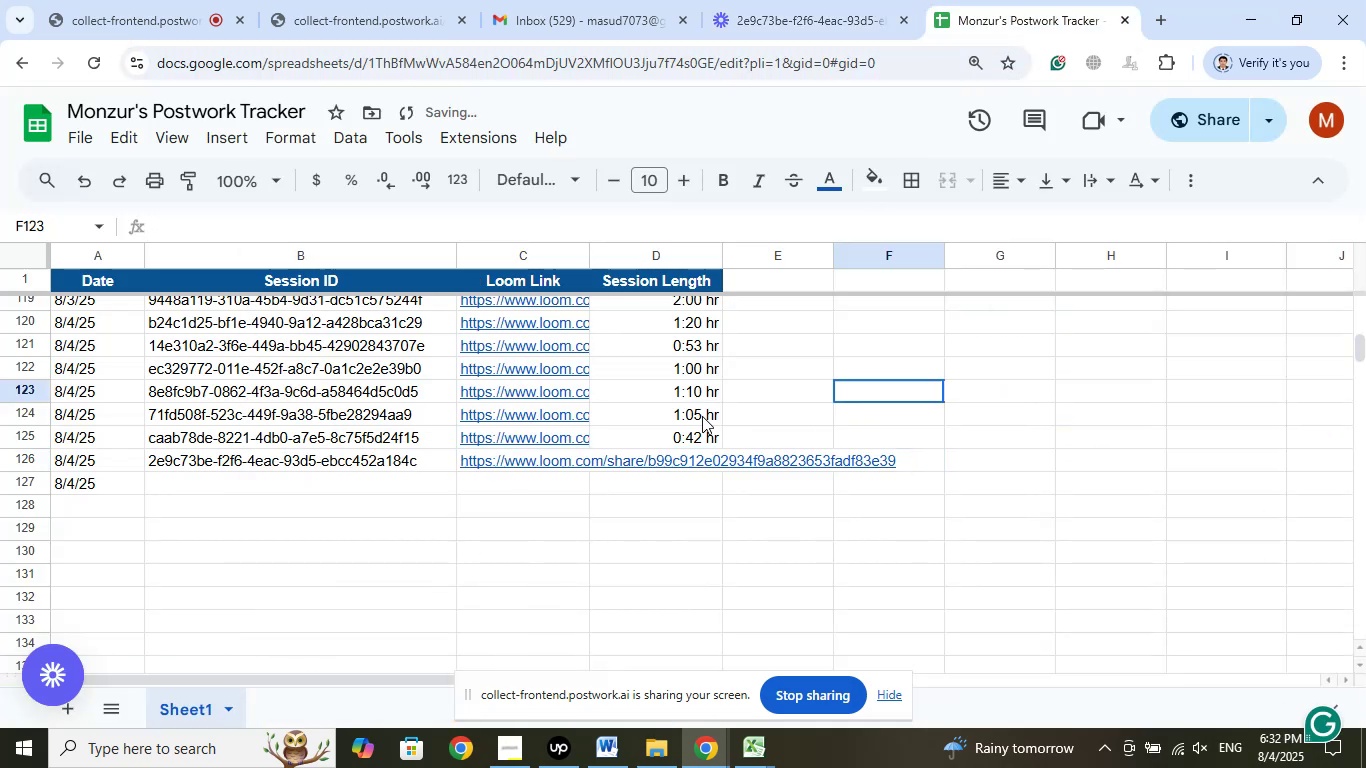 
right_click([702, 416])
 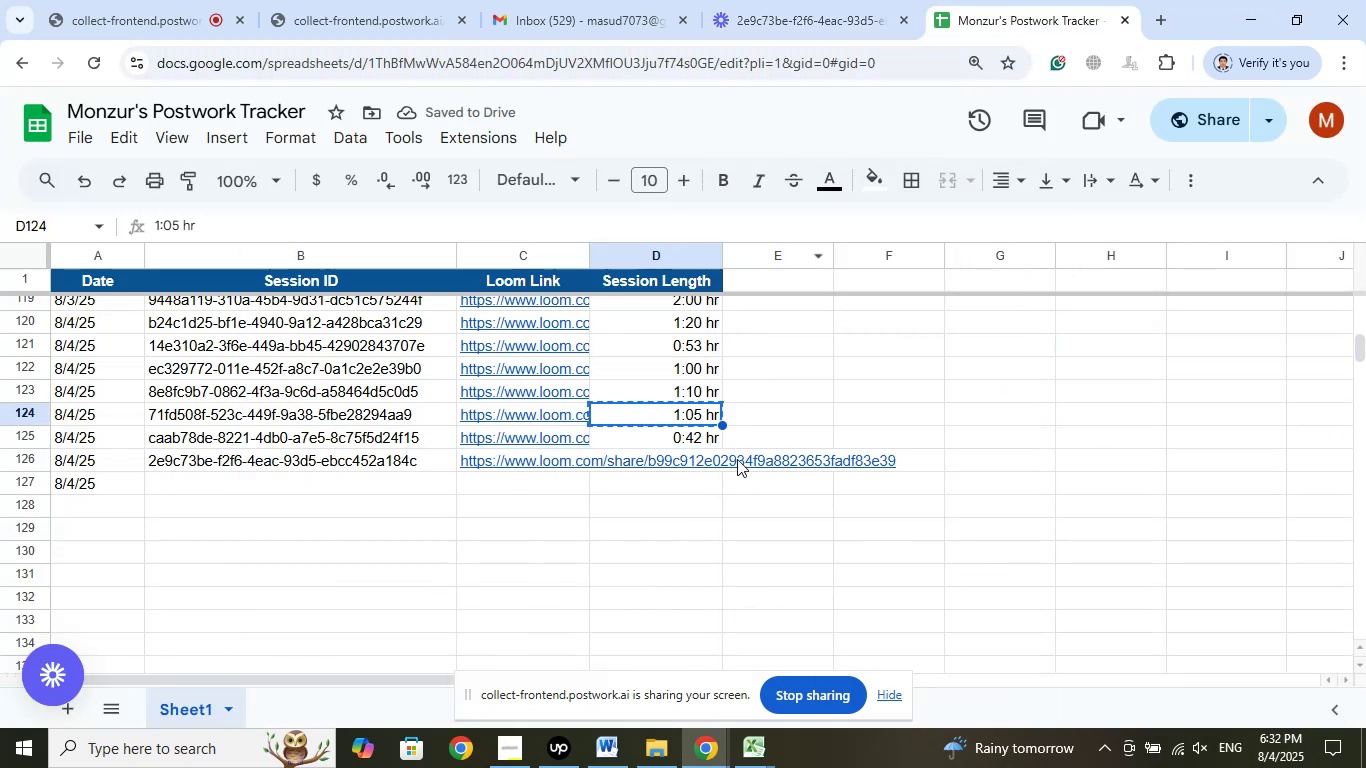 
right_click([690, 462])
 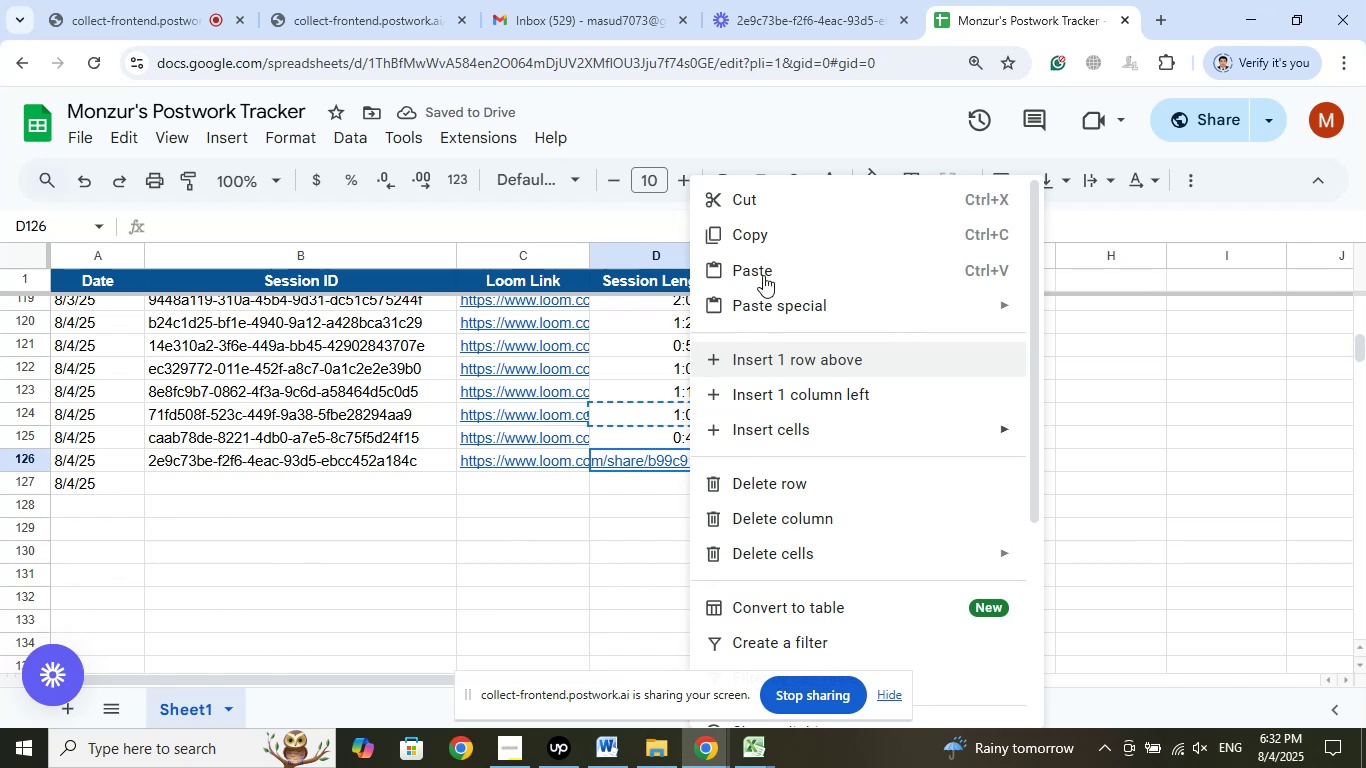 
left_click([762, 269])
 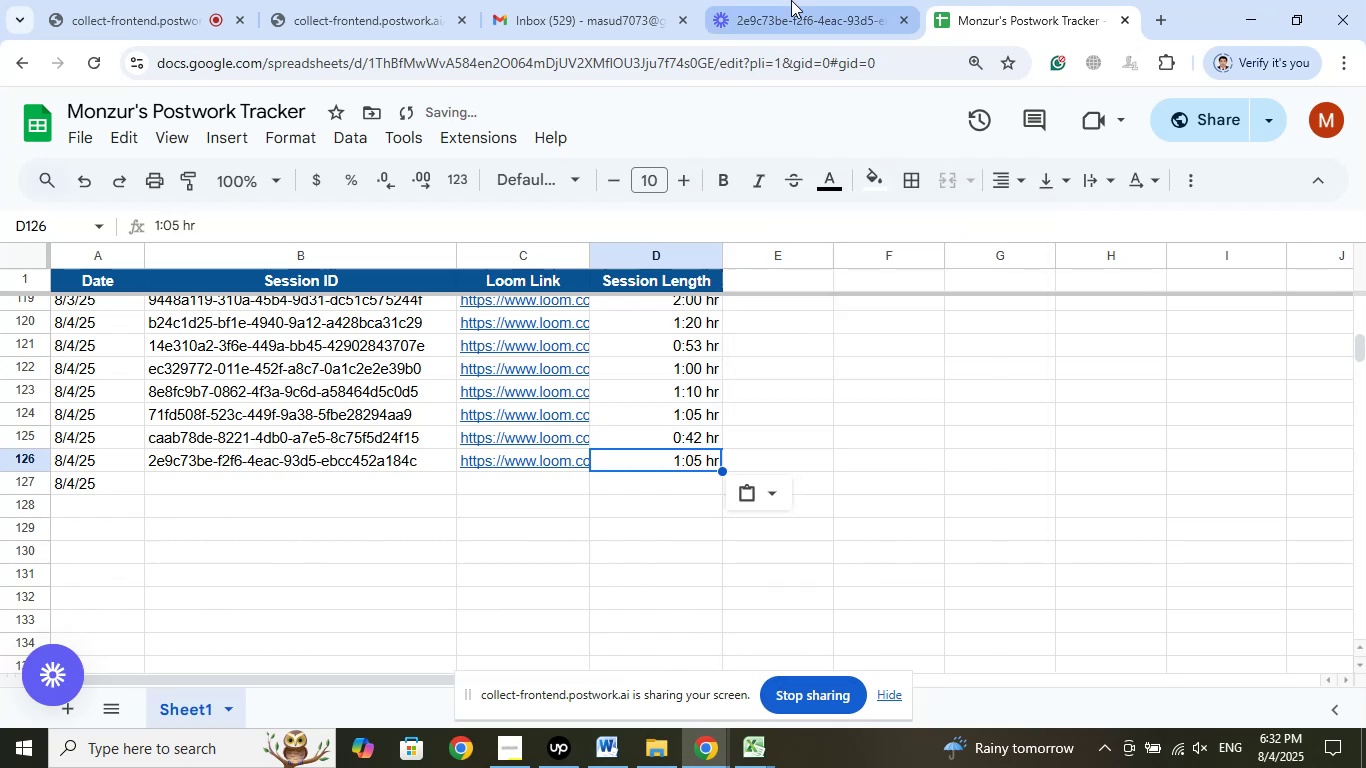 
left_click([791, 0])
 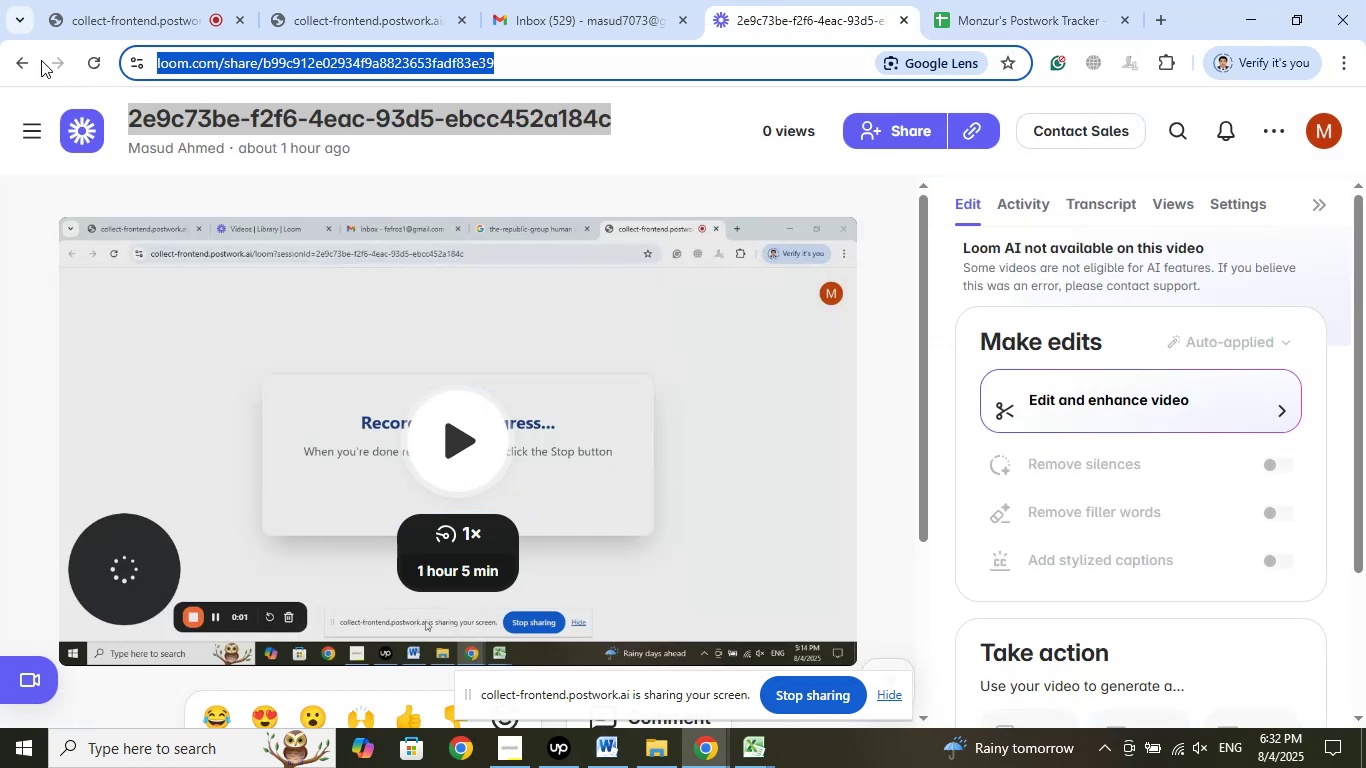 
left_click([26, 61])
 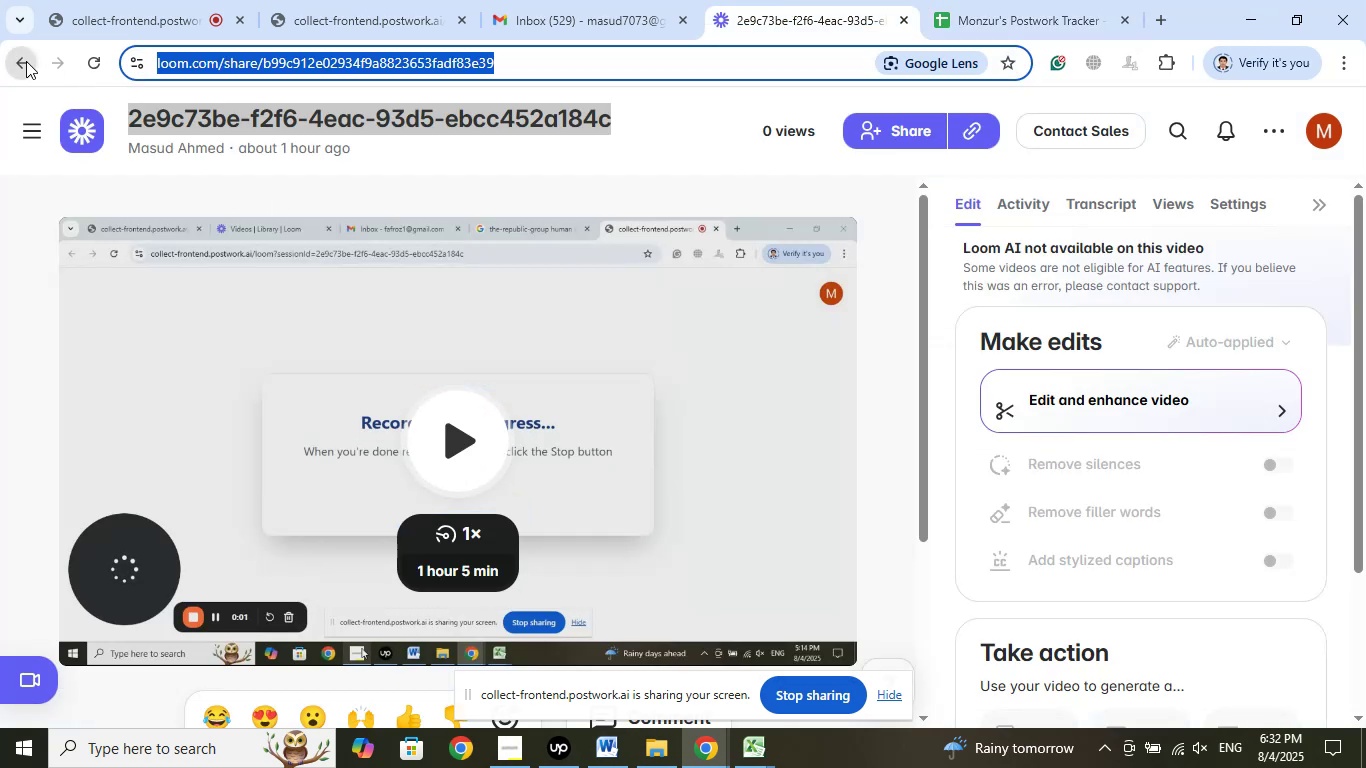 
mouse_move([25, 243])
 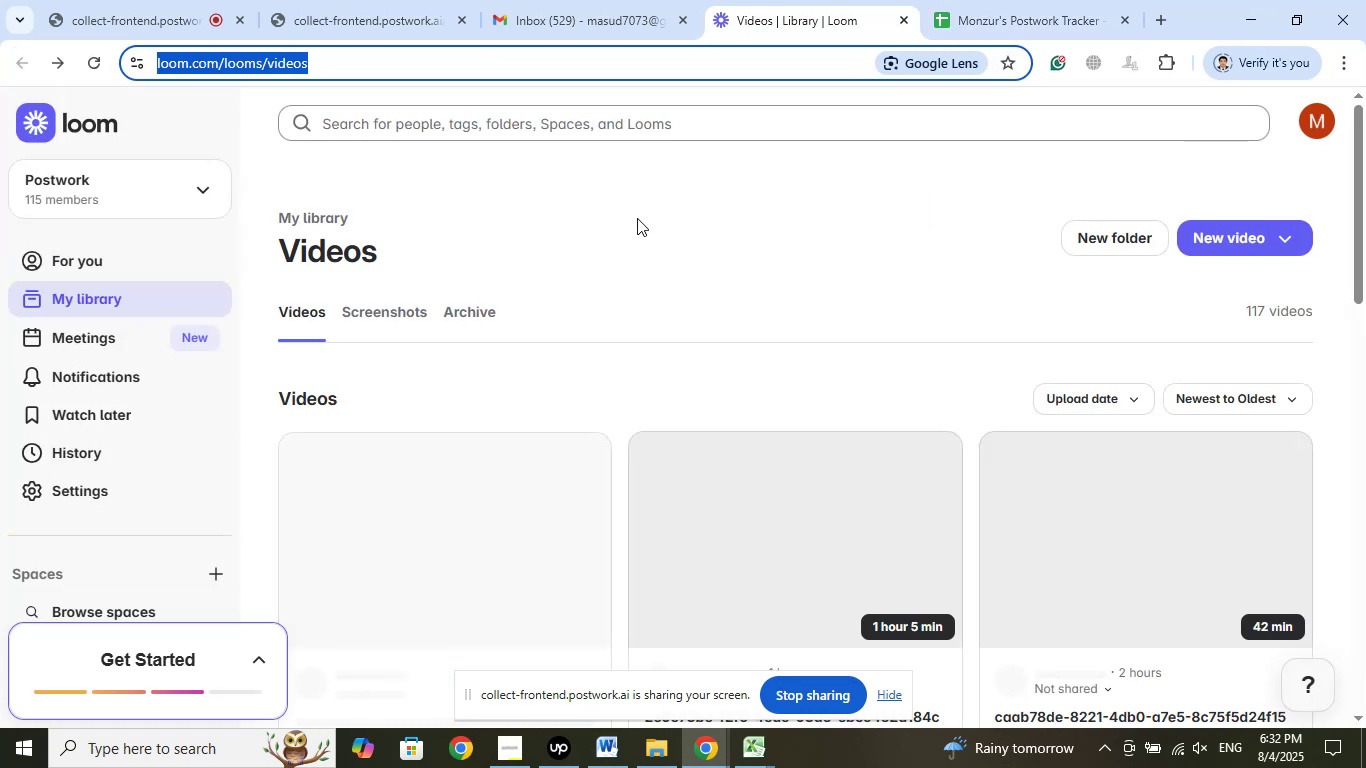 
scroll: coordinate [637, 218], scroll_direction: down, amount: 2.0
 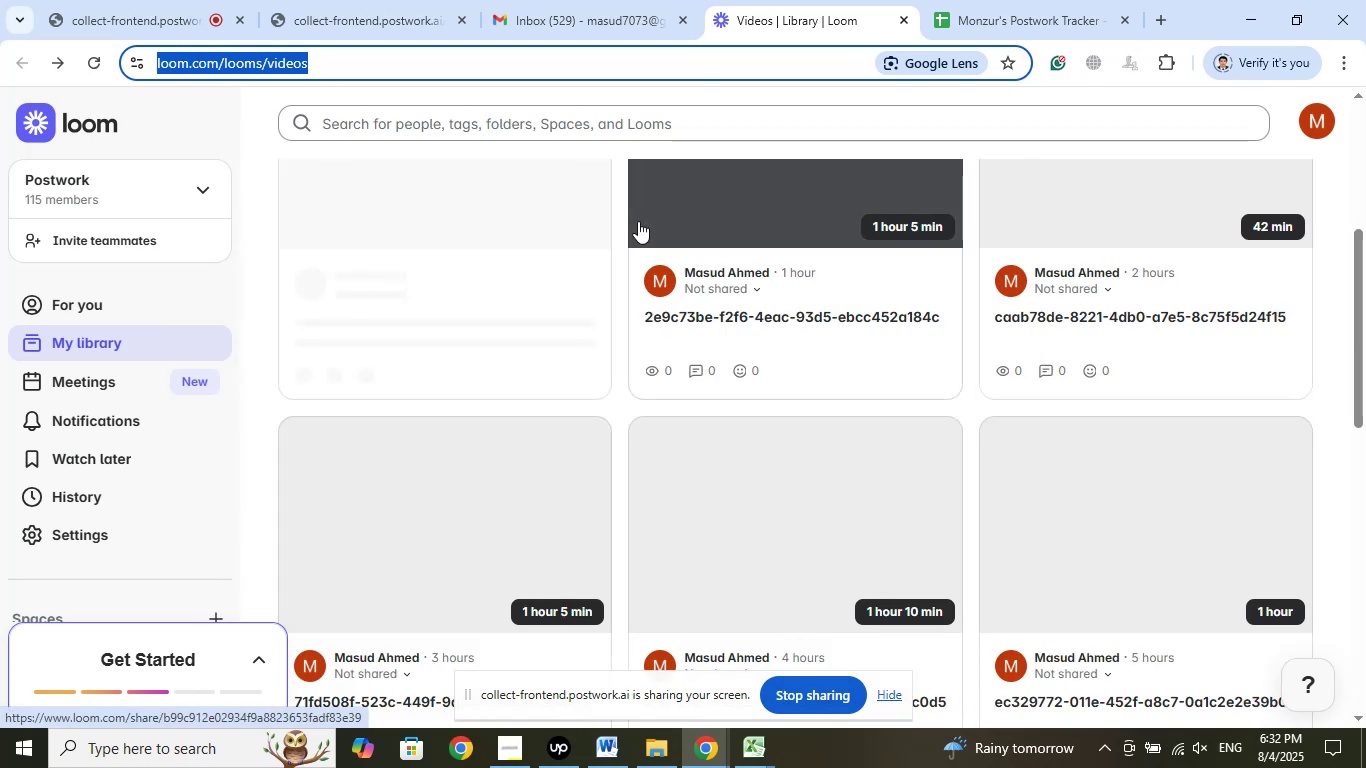 
scroll: coordinate [655, 301], scroll_direction: up, amount: 6.0
 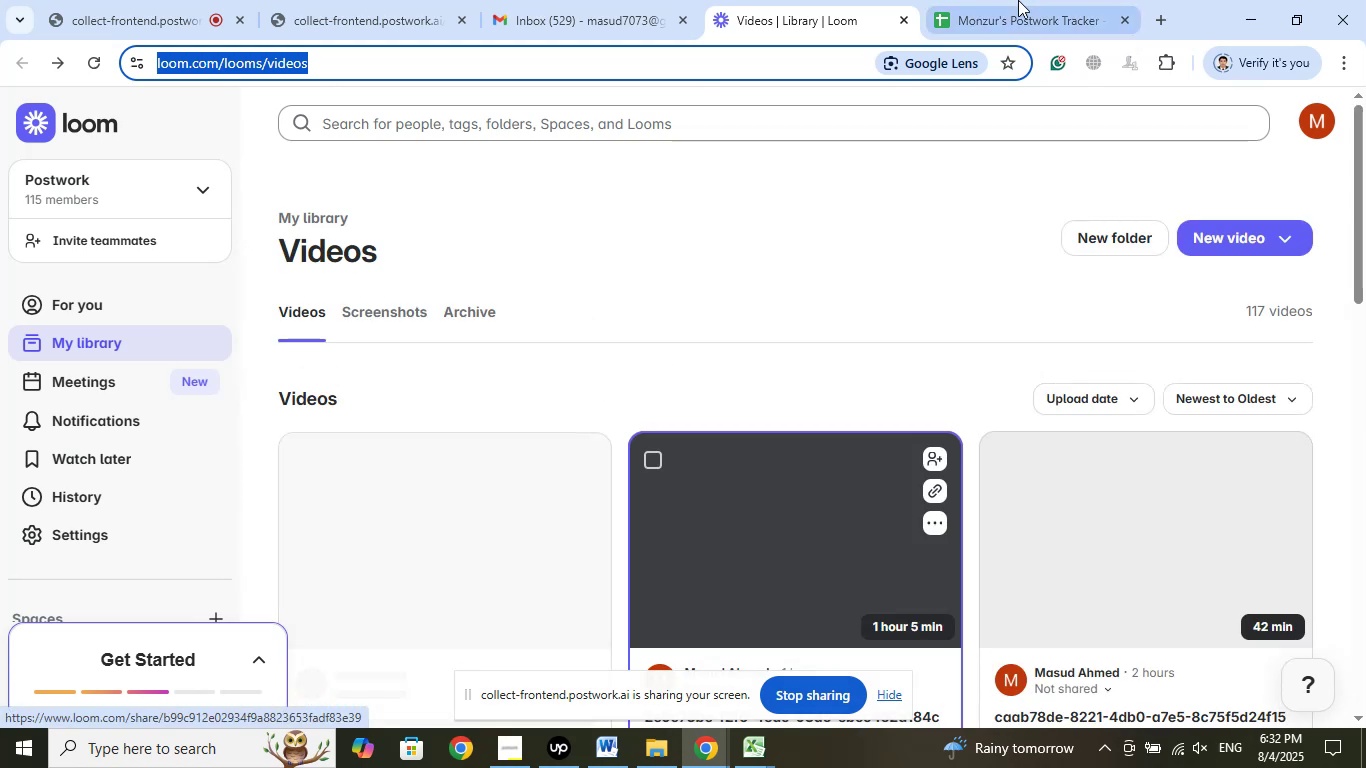 
left_click([1018, 0])
 